 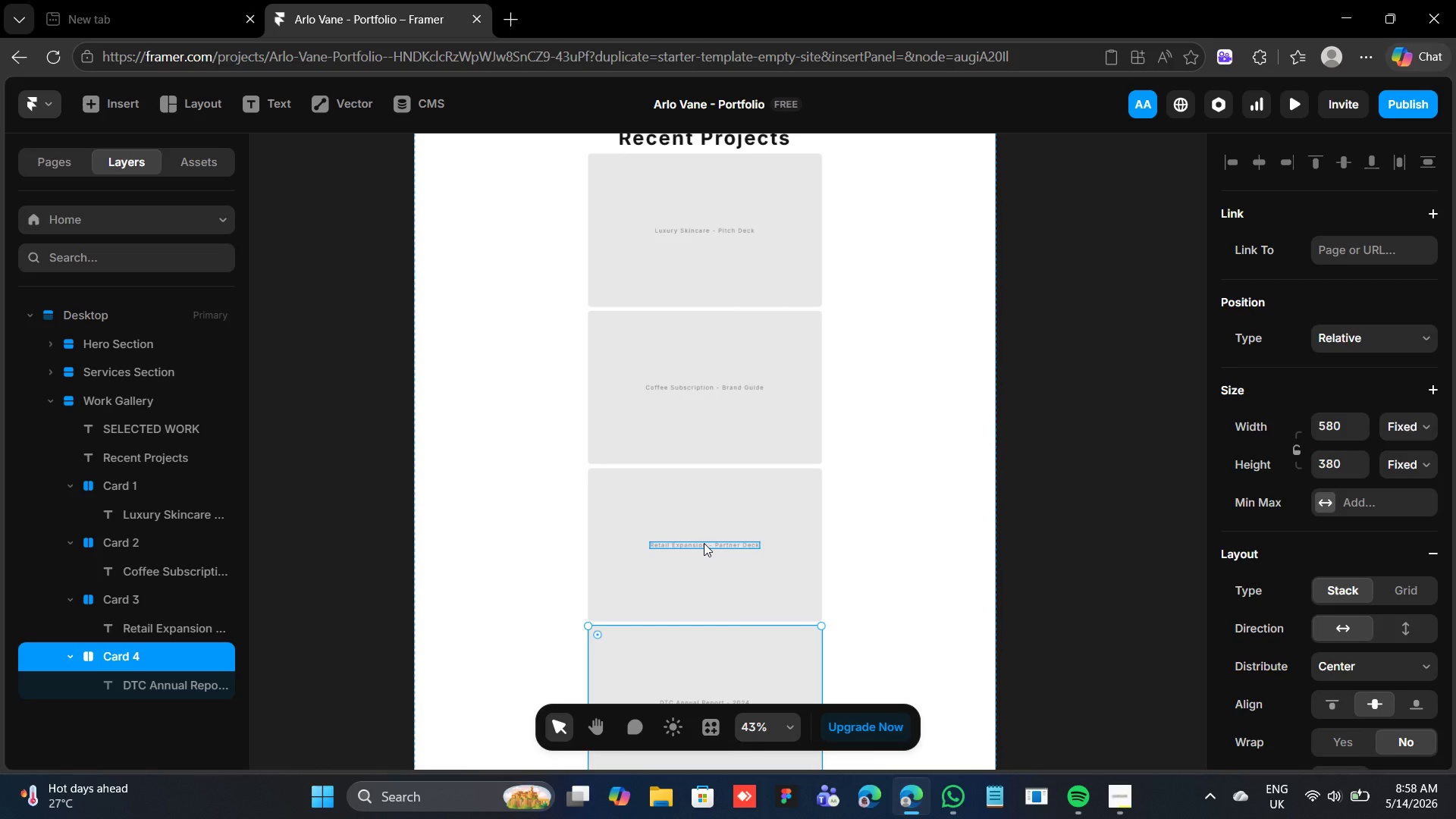 
left_click([739, 267])
 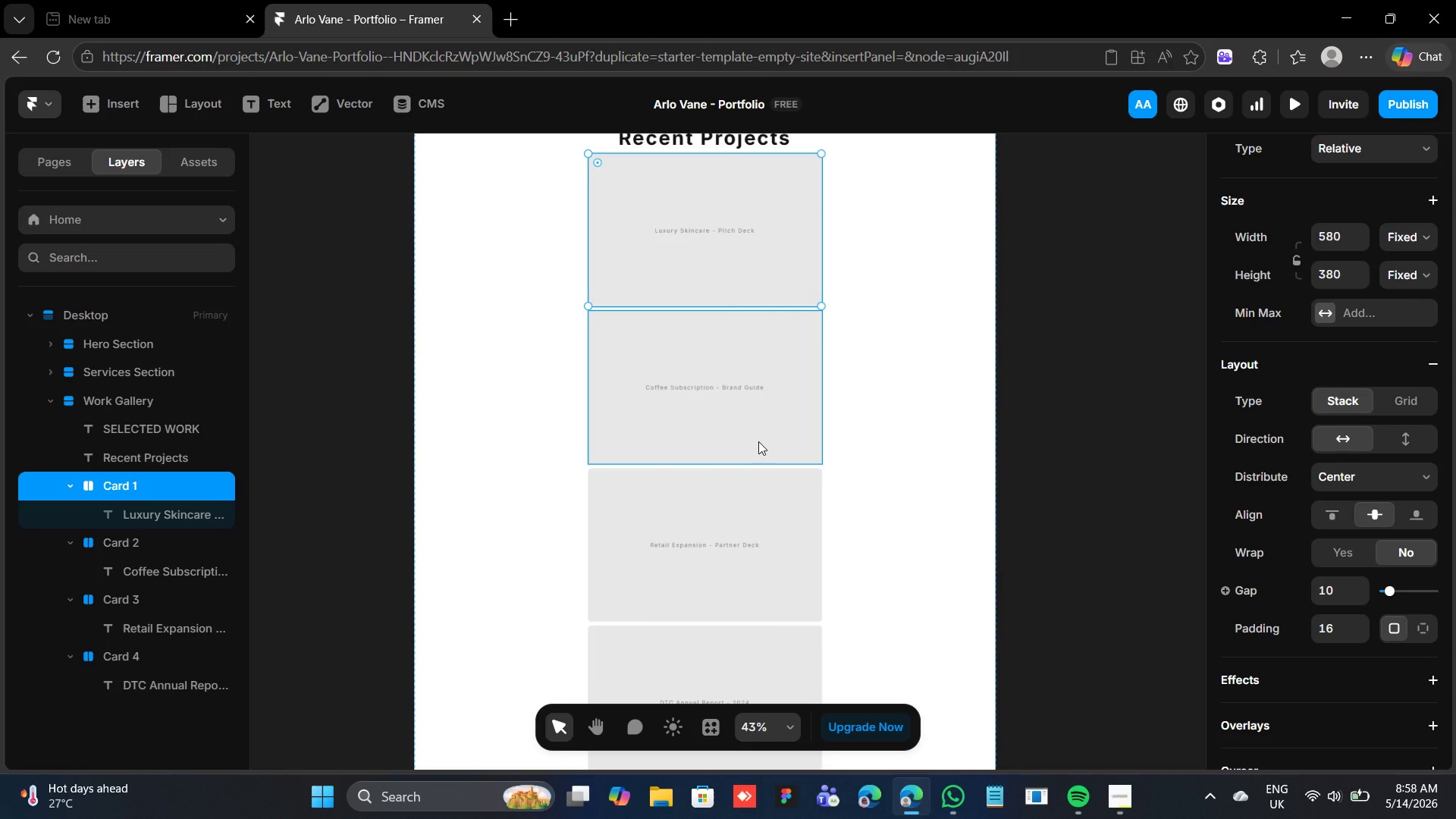 
hold_key(key=ShiftLeft, duration=1.16)
left_click([758, 441])
 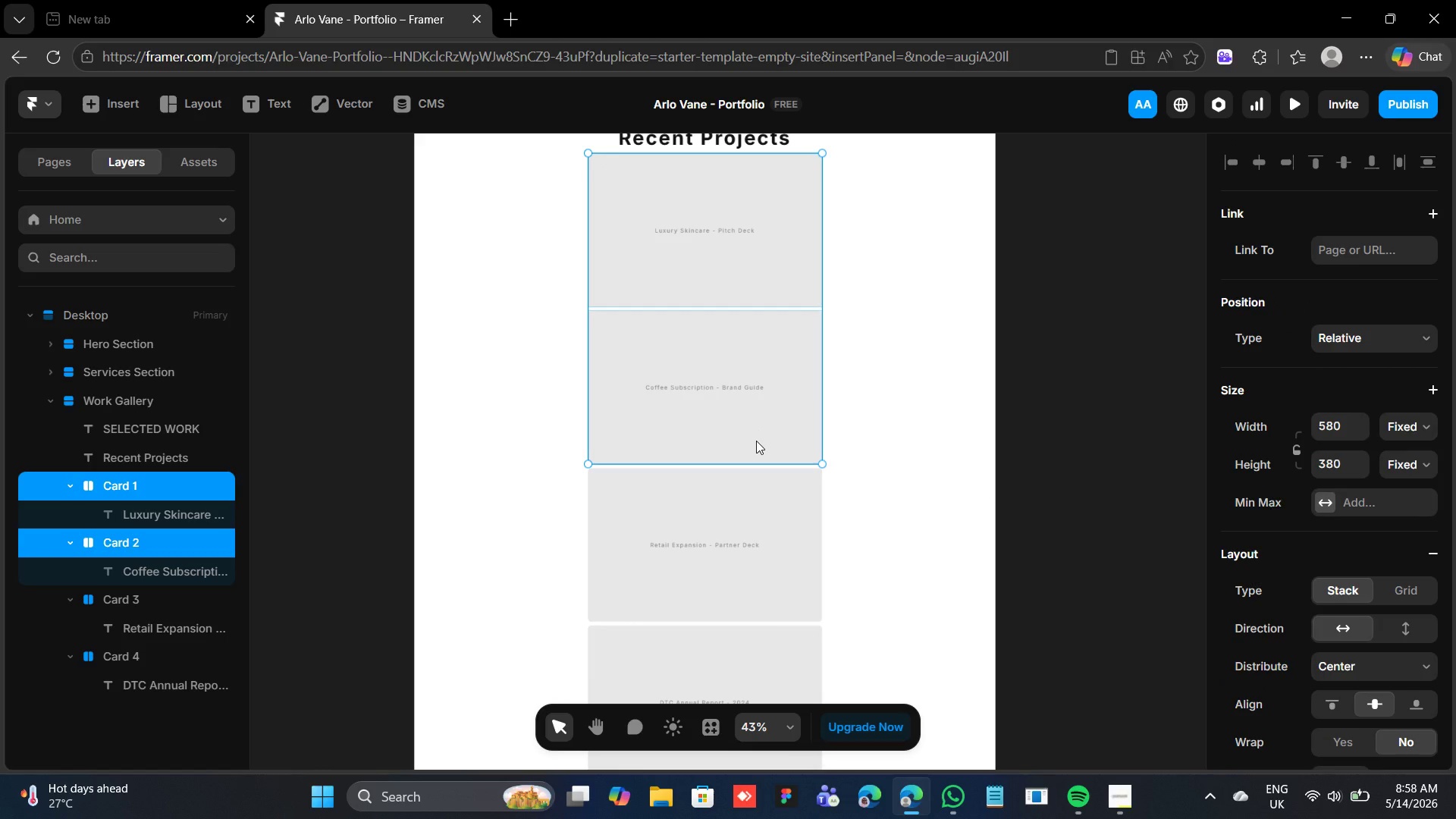 
wait(6.5)
 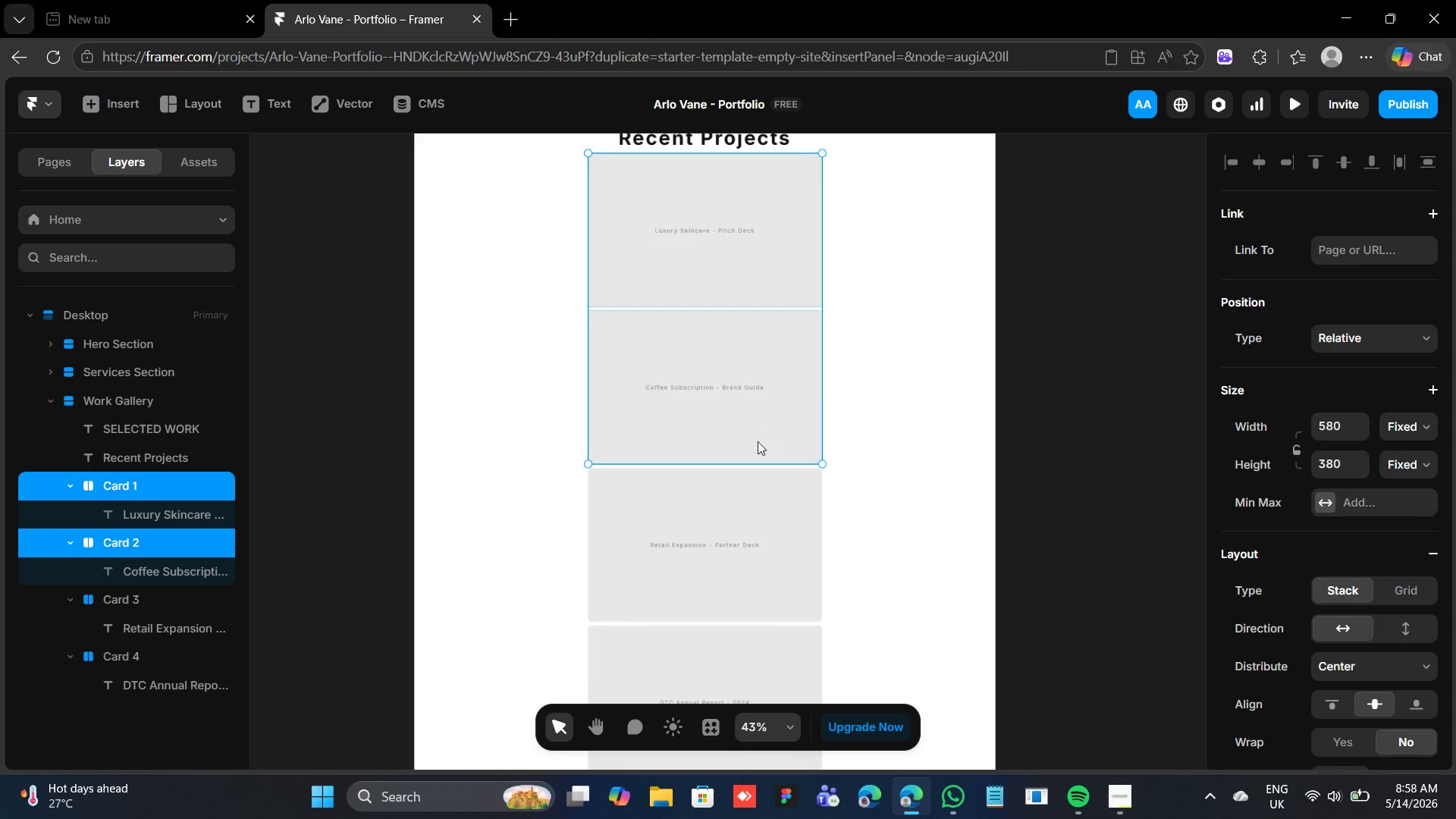 
key(Shift+A)
 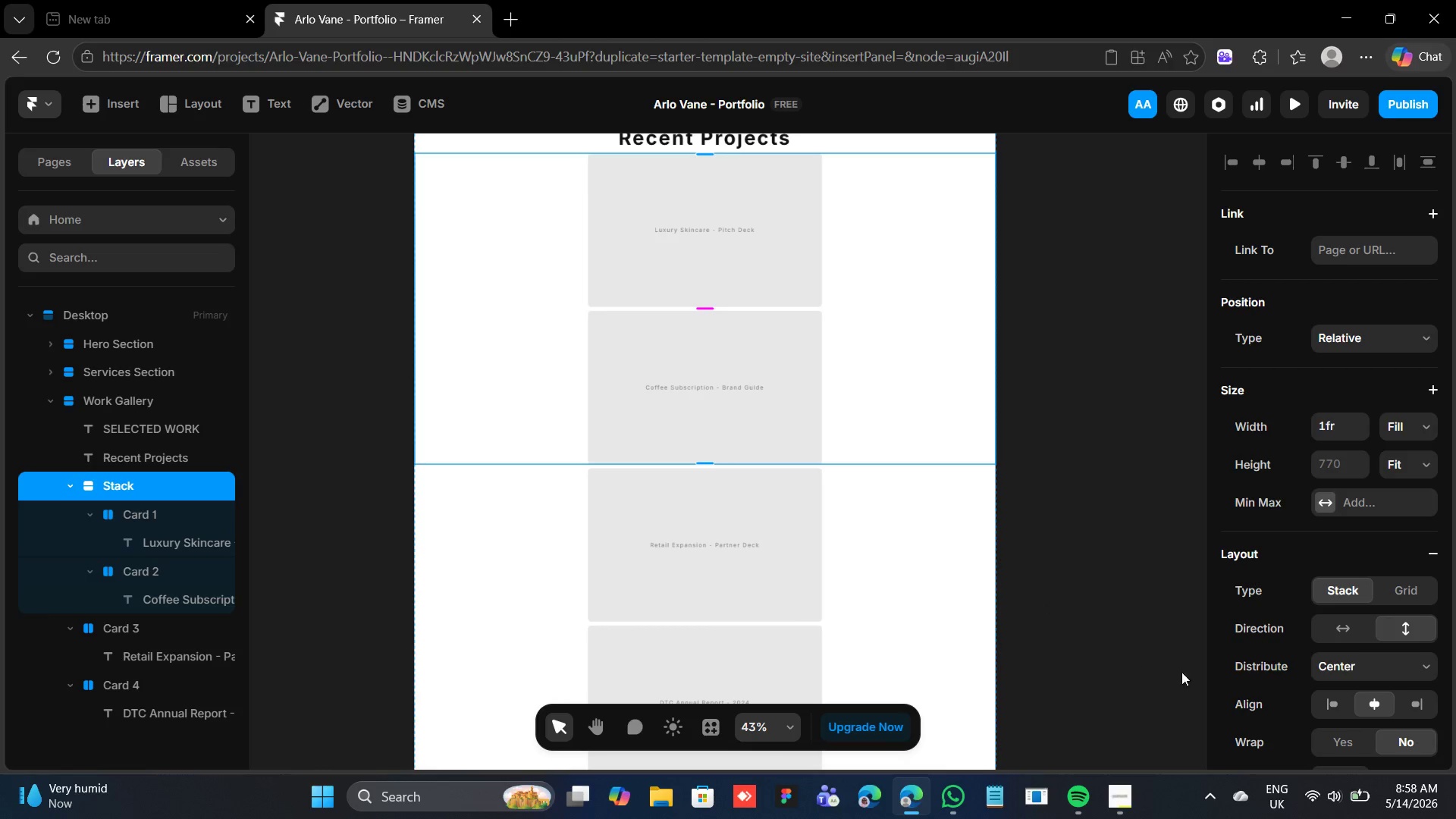 
left_click([1346, 629])
 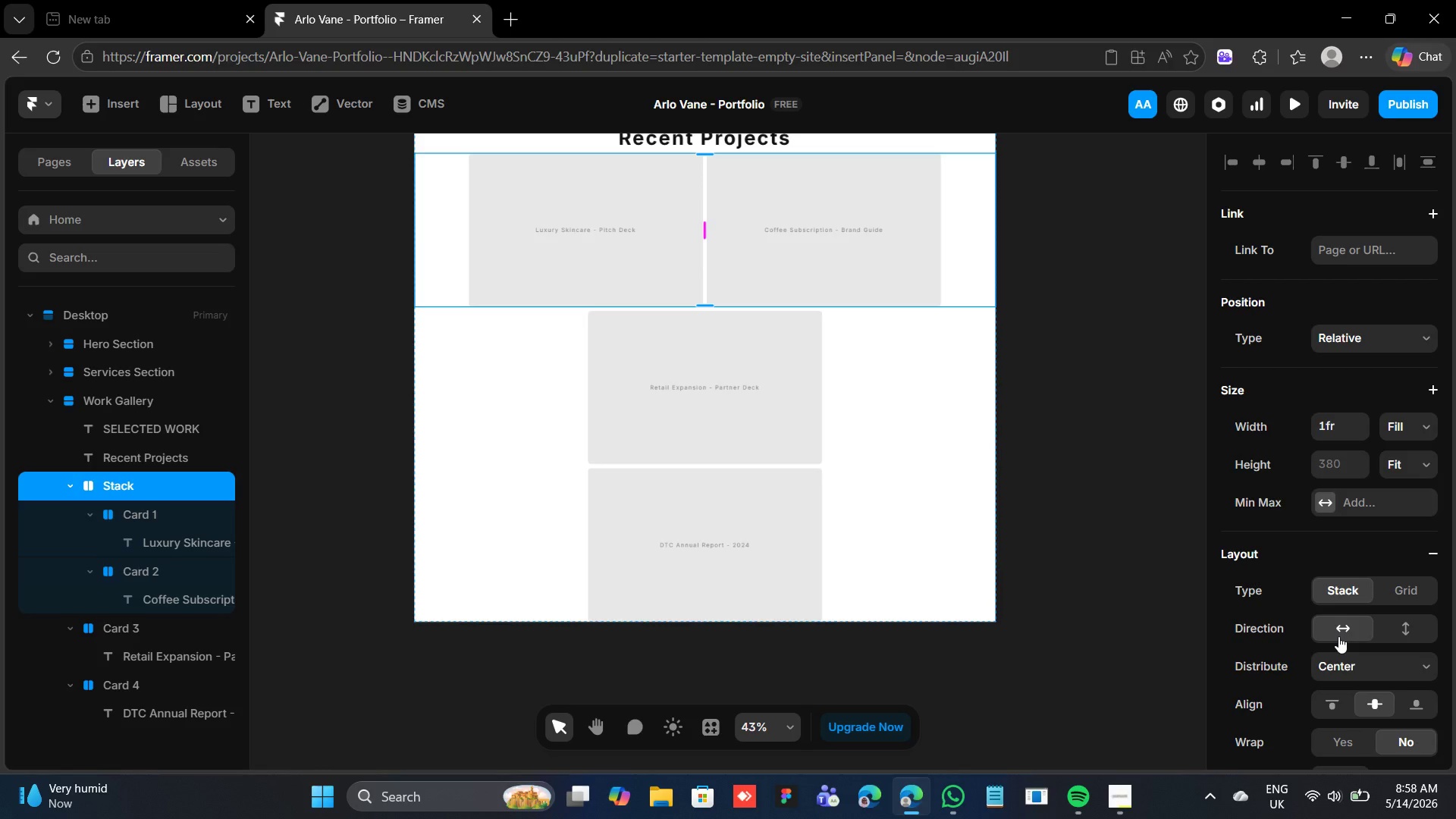 
wait(8.81)
 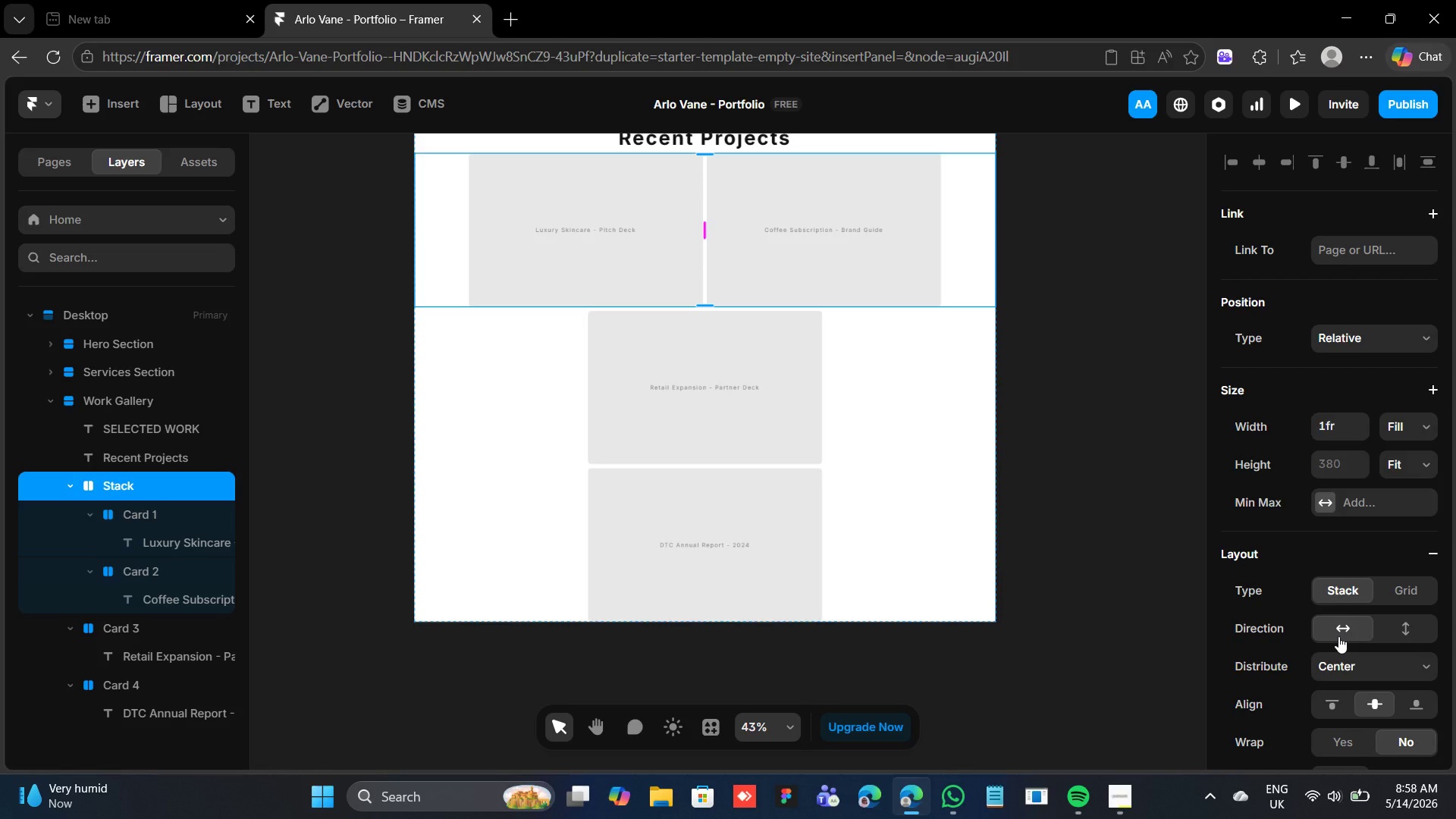 
double_click([121, 493])
 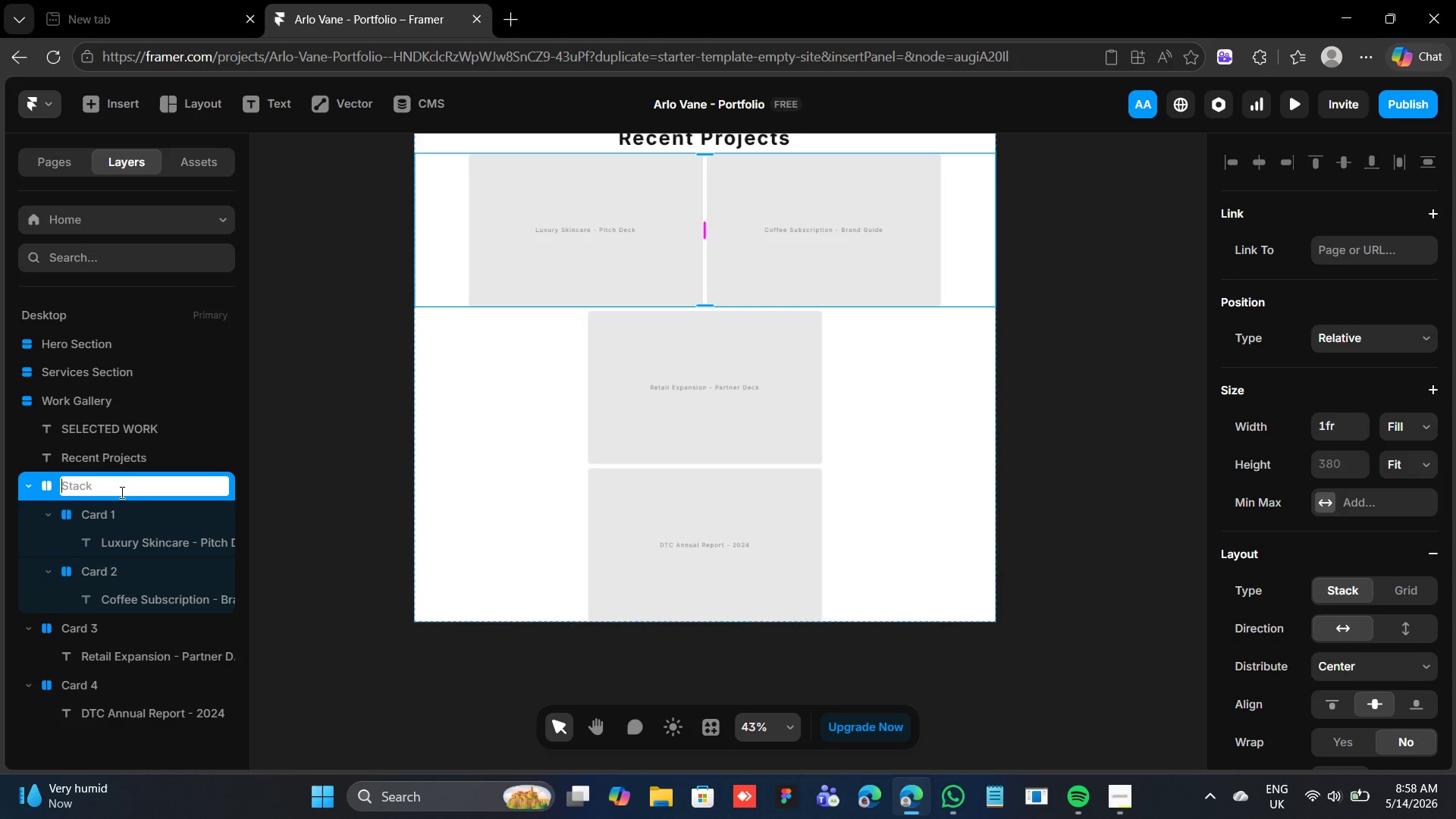 
type(Row 1)
 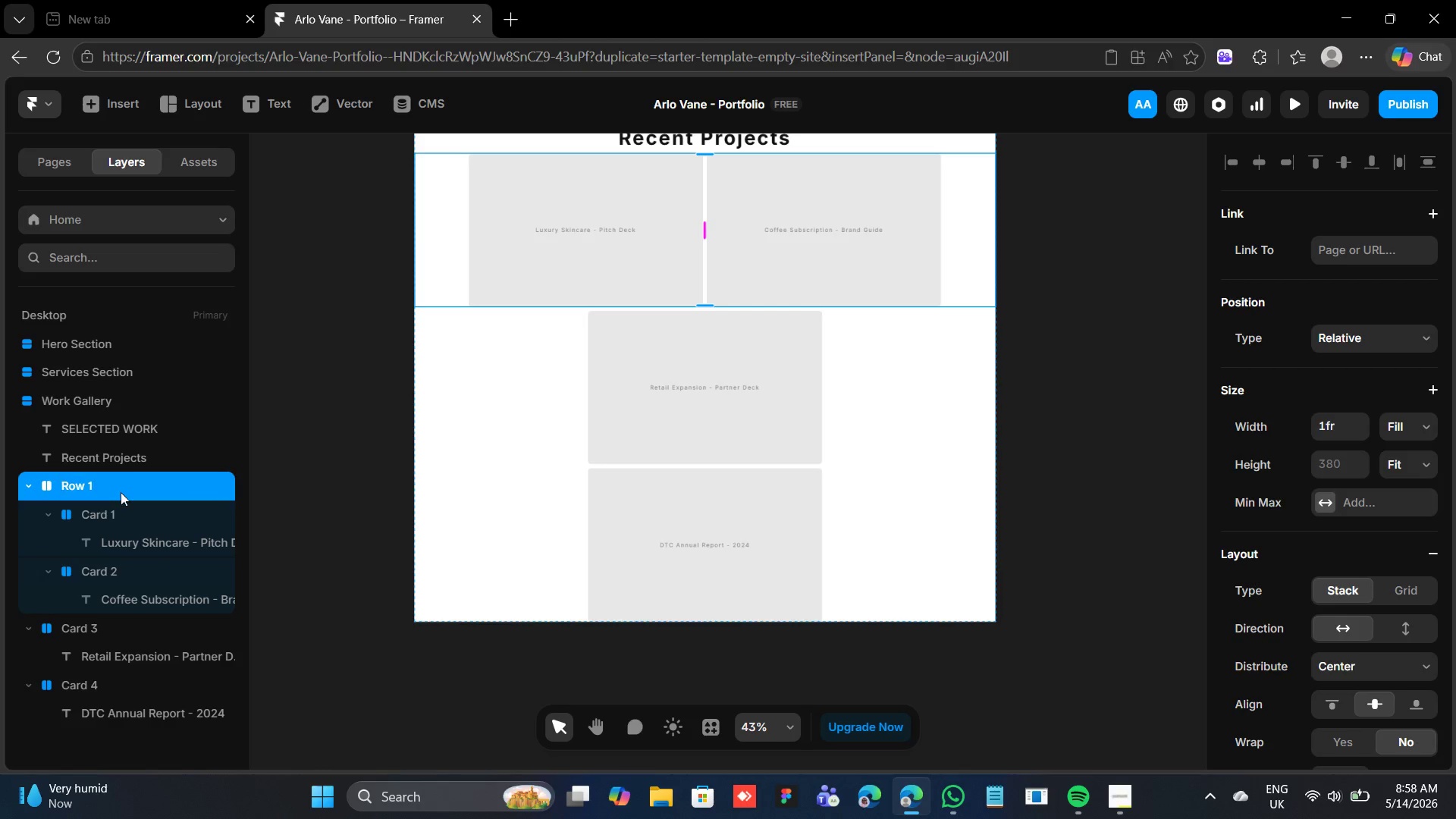 
key(Enter)
 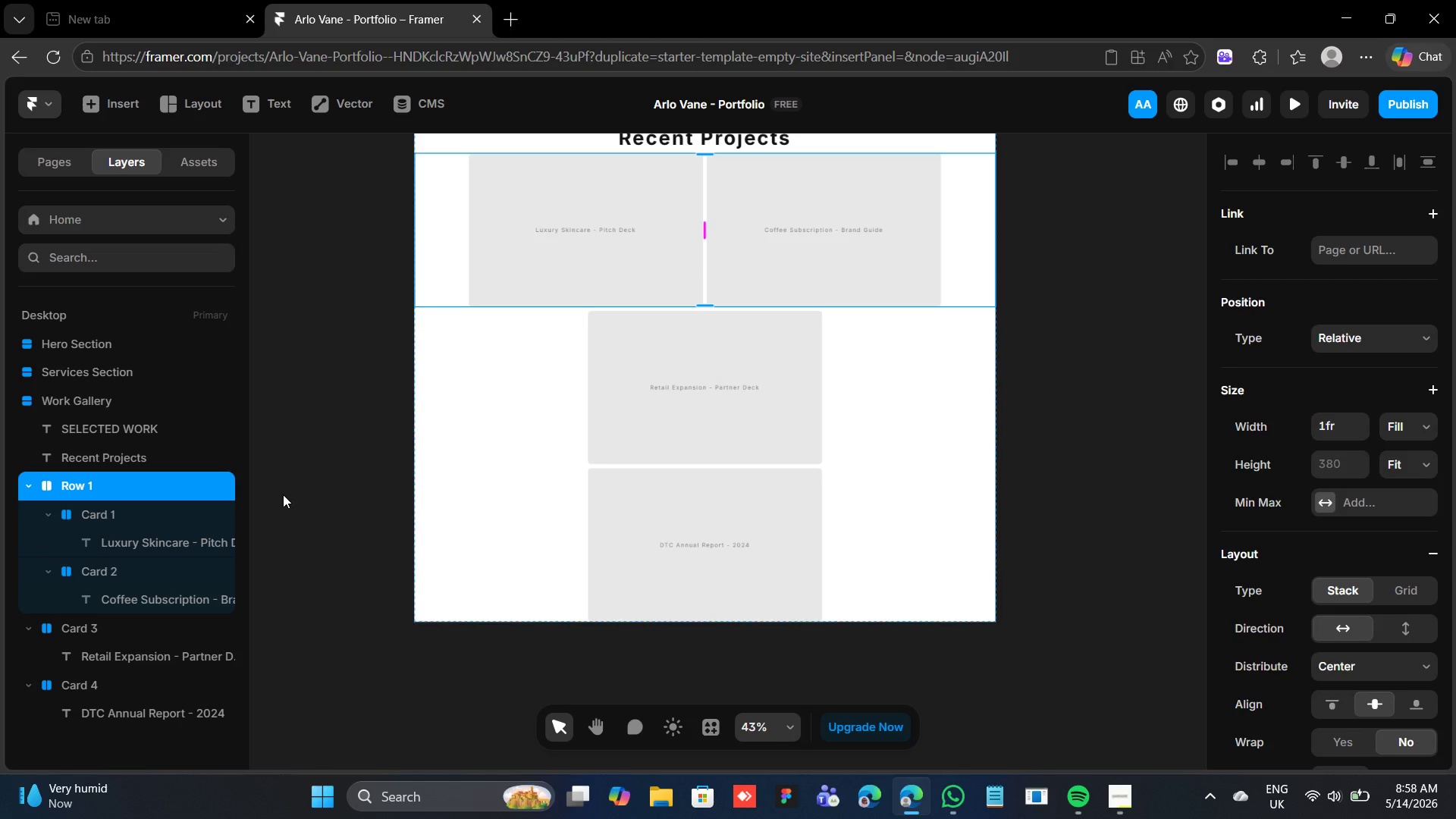 
left_click([612, 422])
 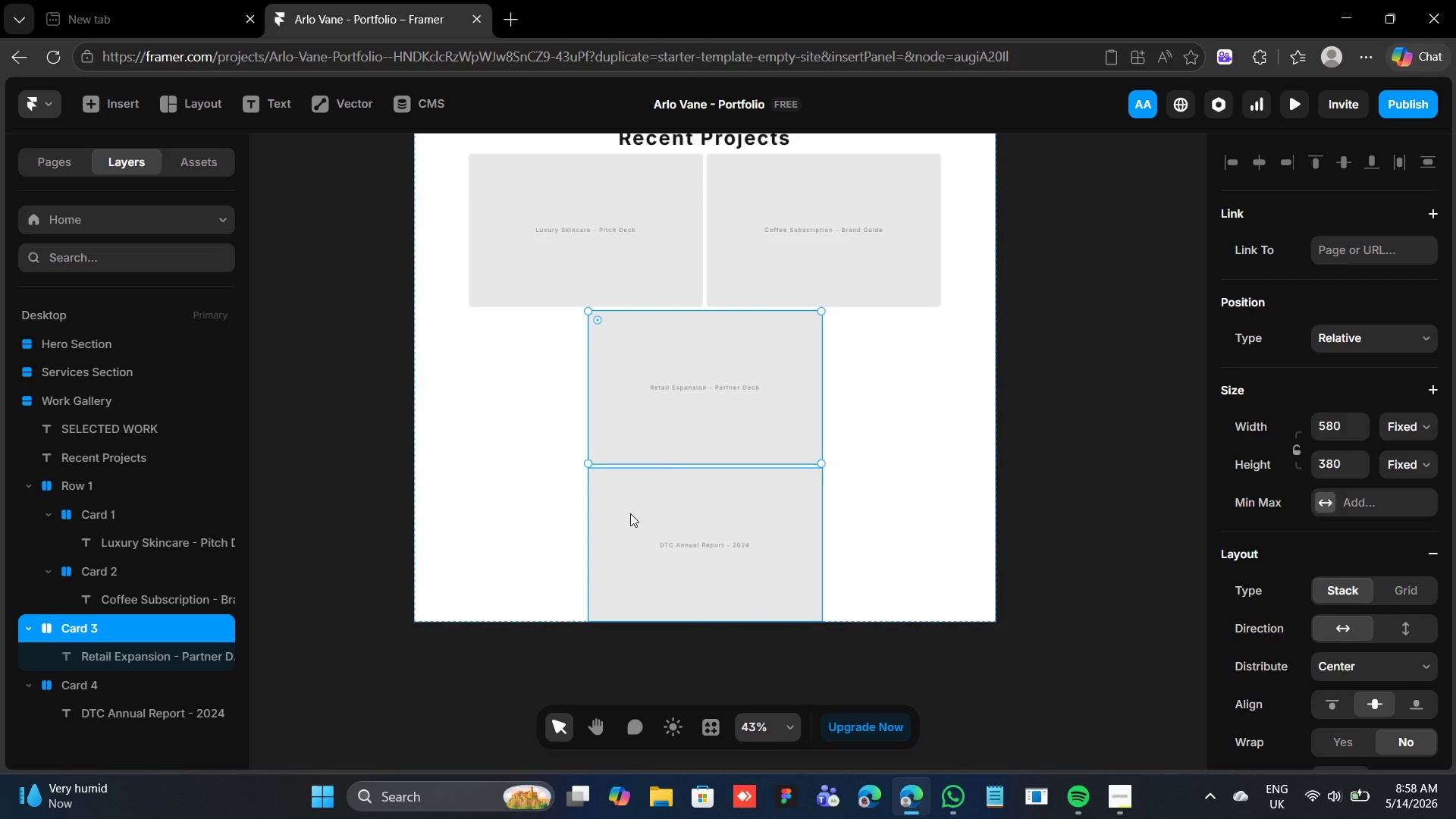 
hold_key(key=ShiftLeft, duration=1.03)
left_click([630, 513])
 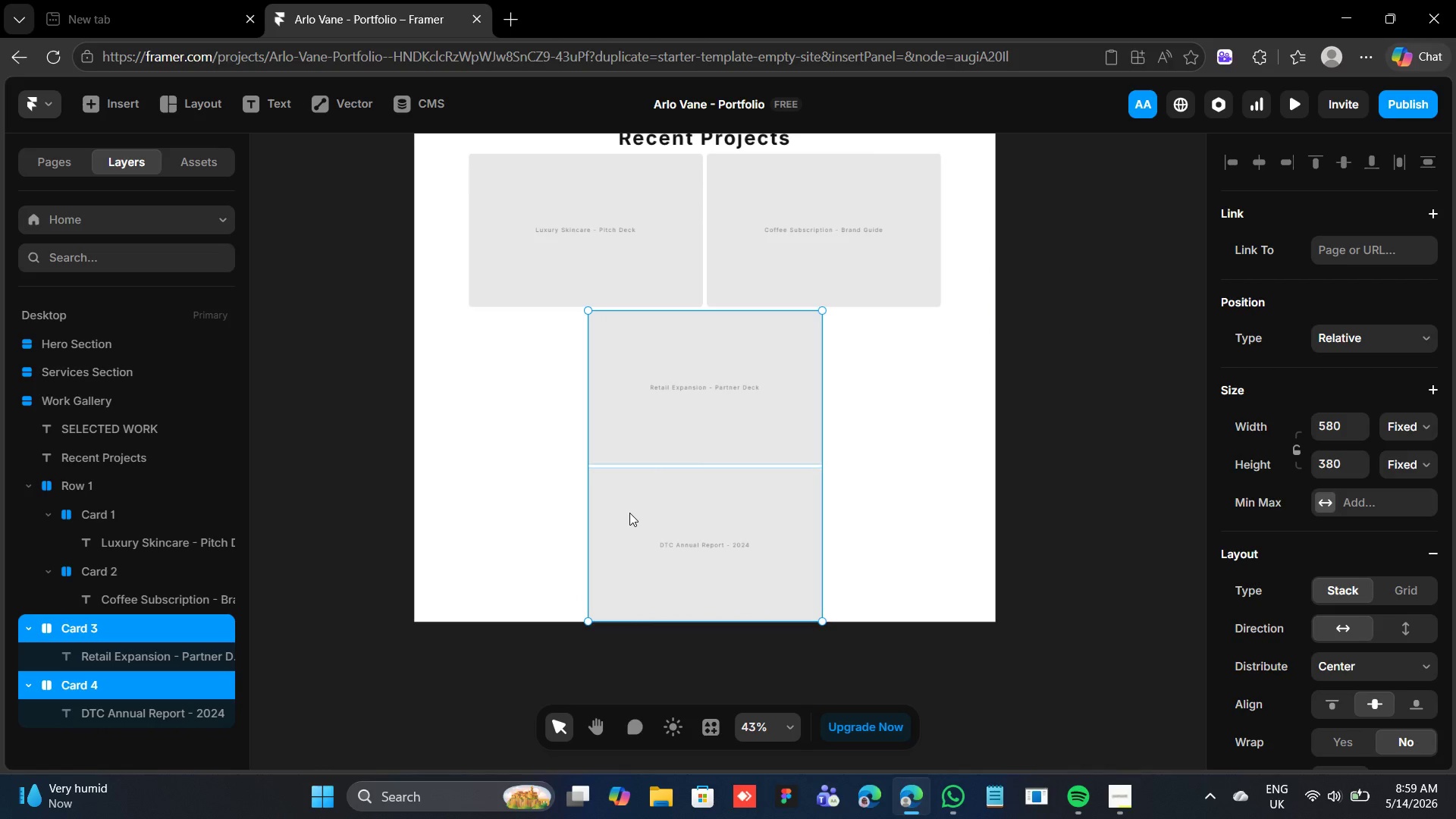 
wait(5.28)
 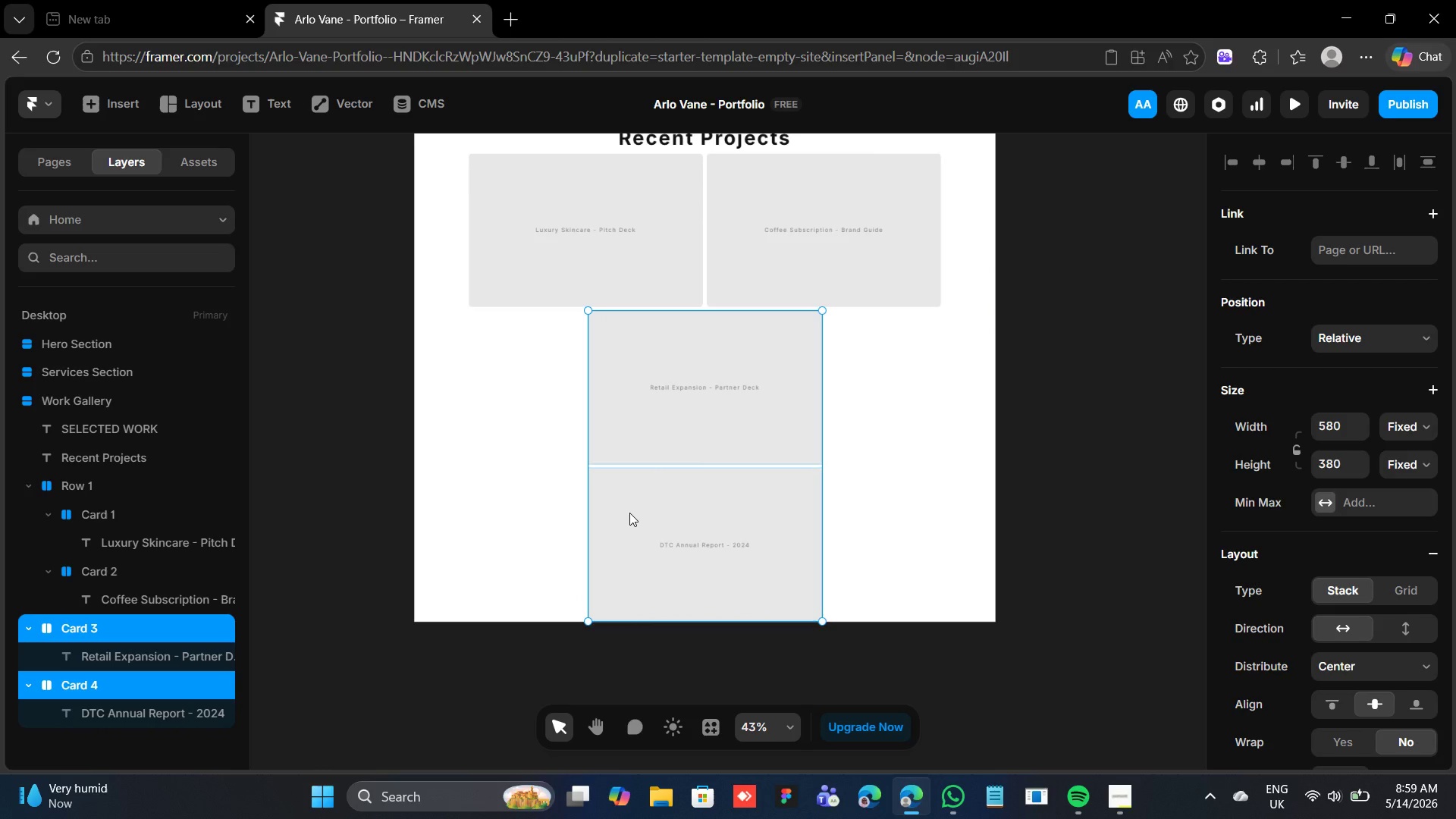 
key(Shift+A)
 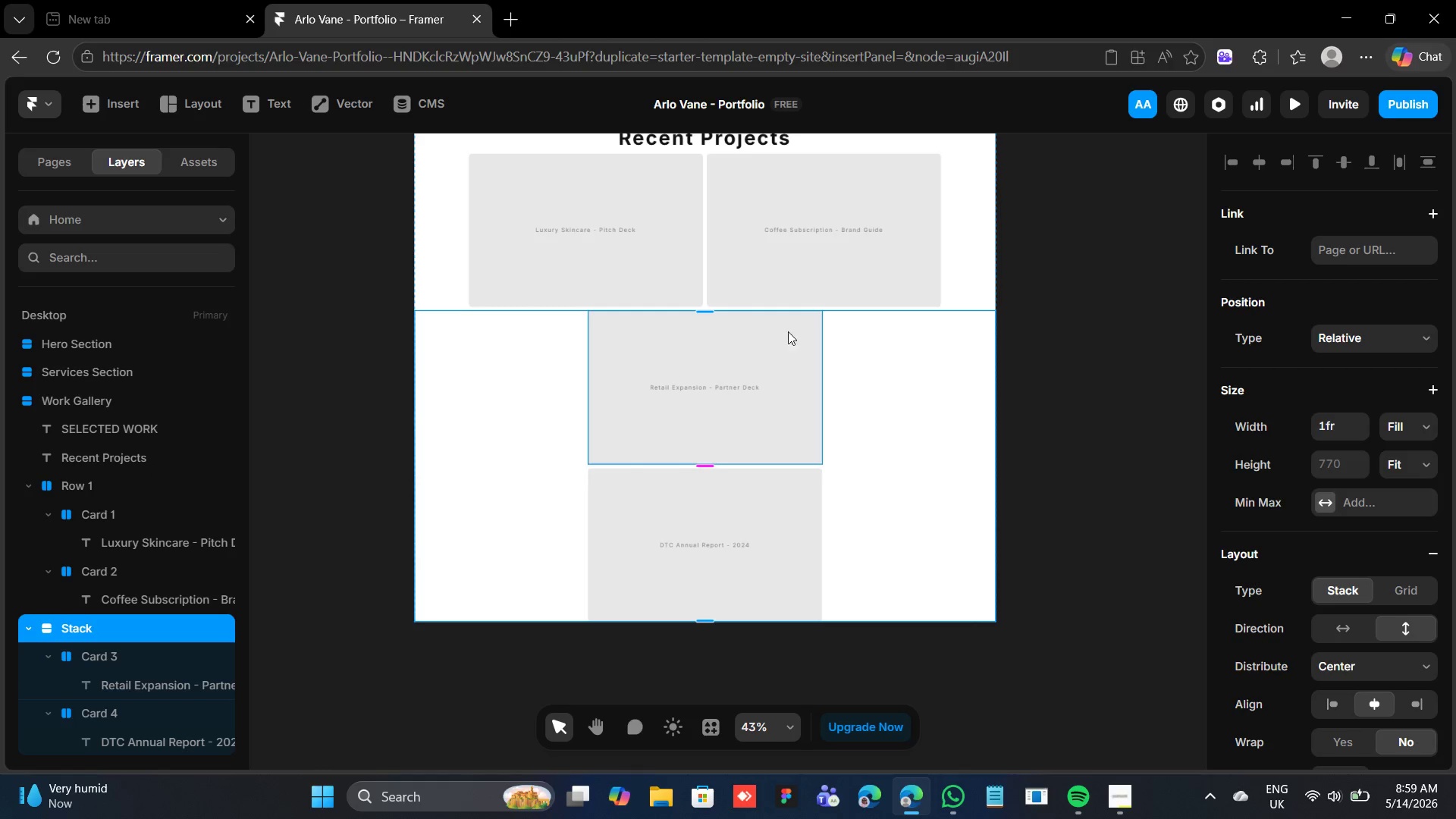 
wait(6.61)
 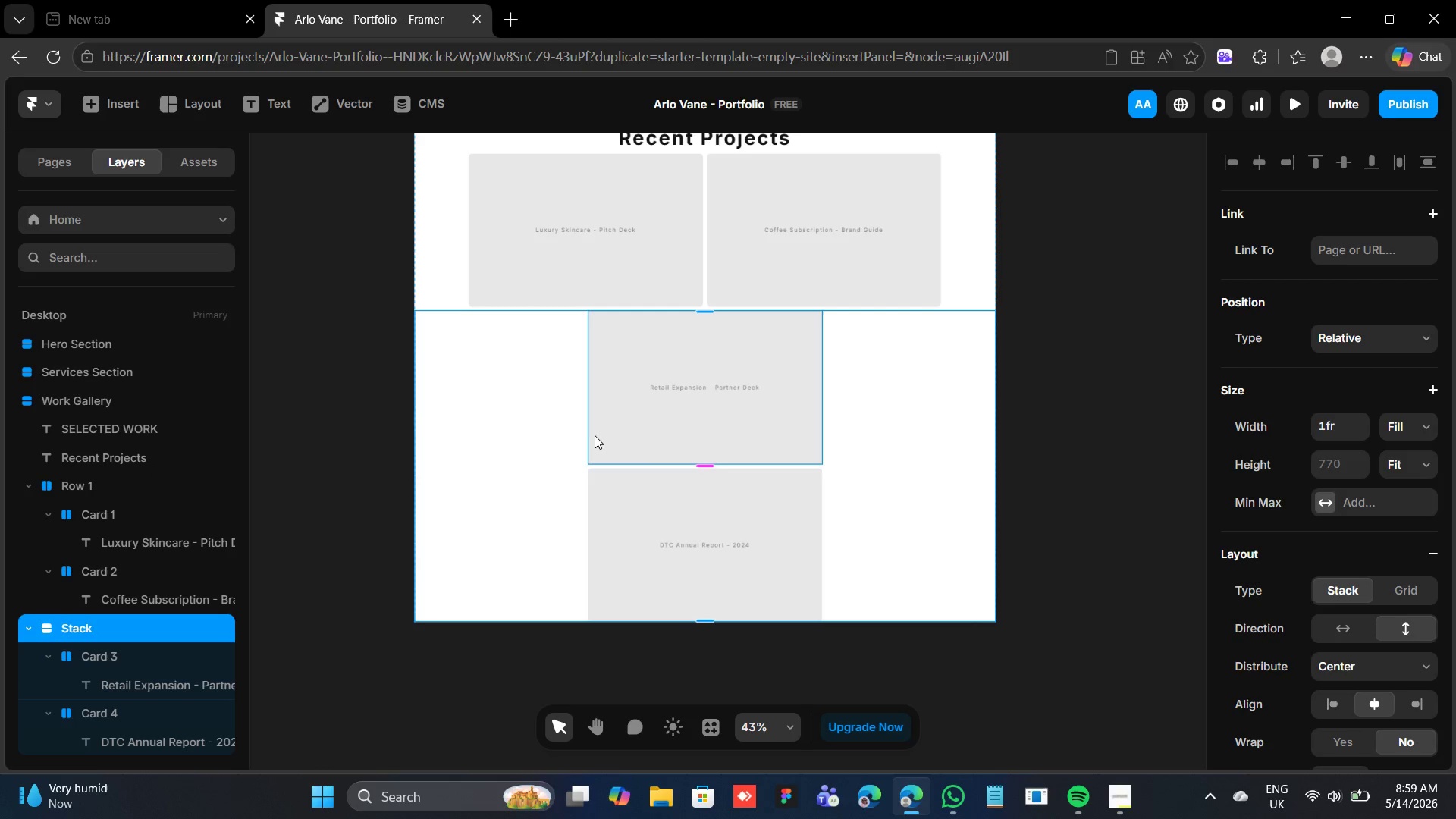 
left_click([1322, 629])
 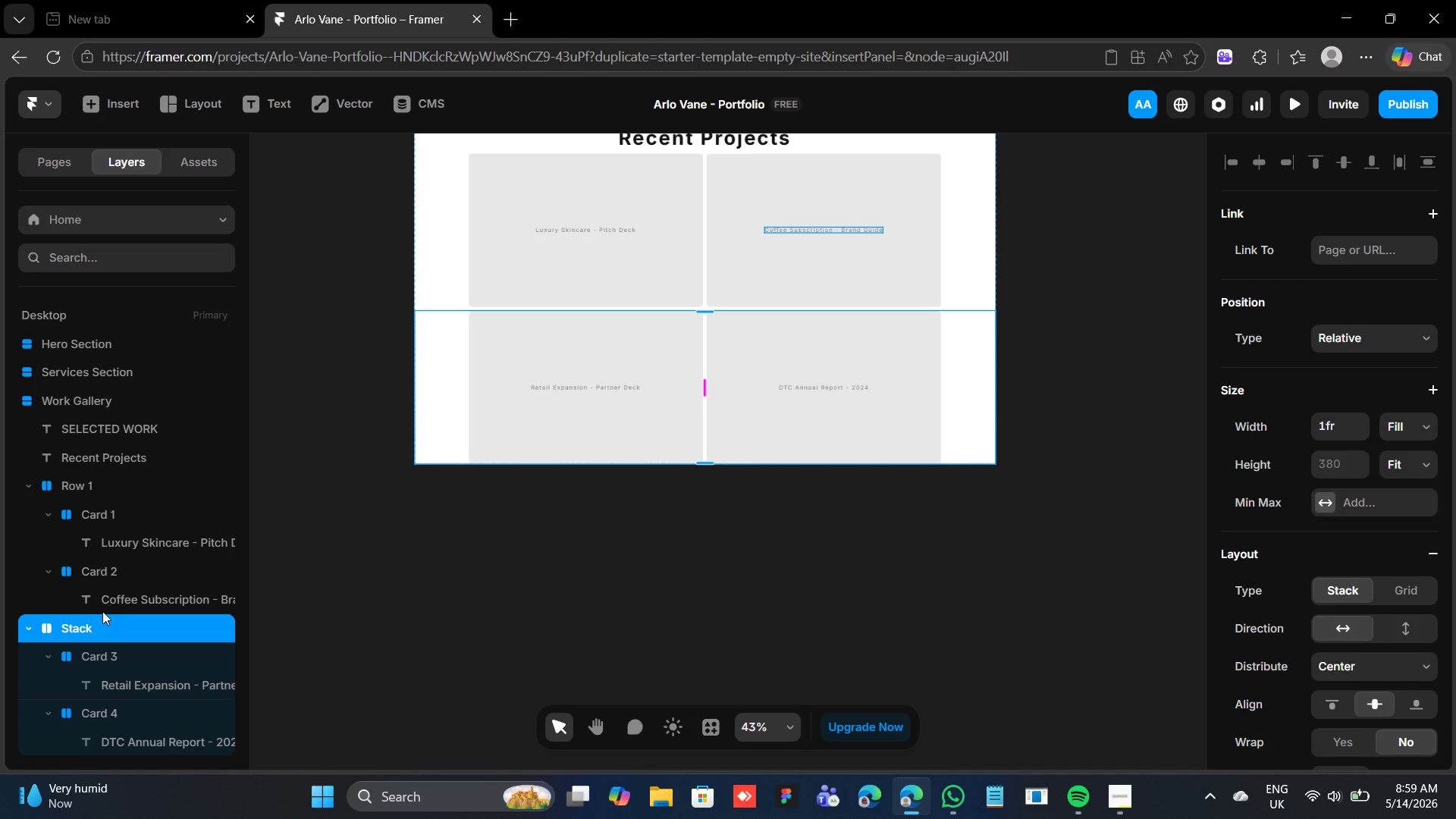 
double_click([73, 629])
 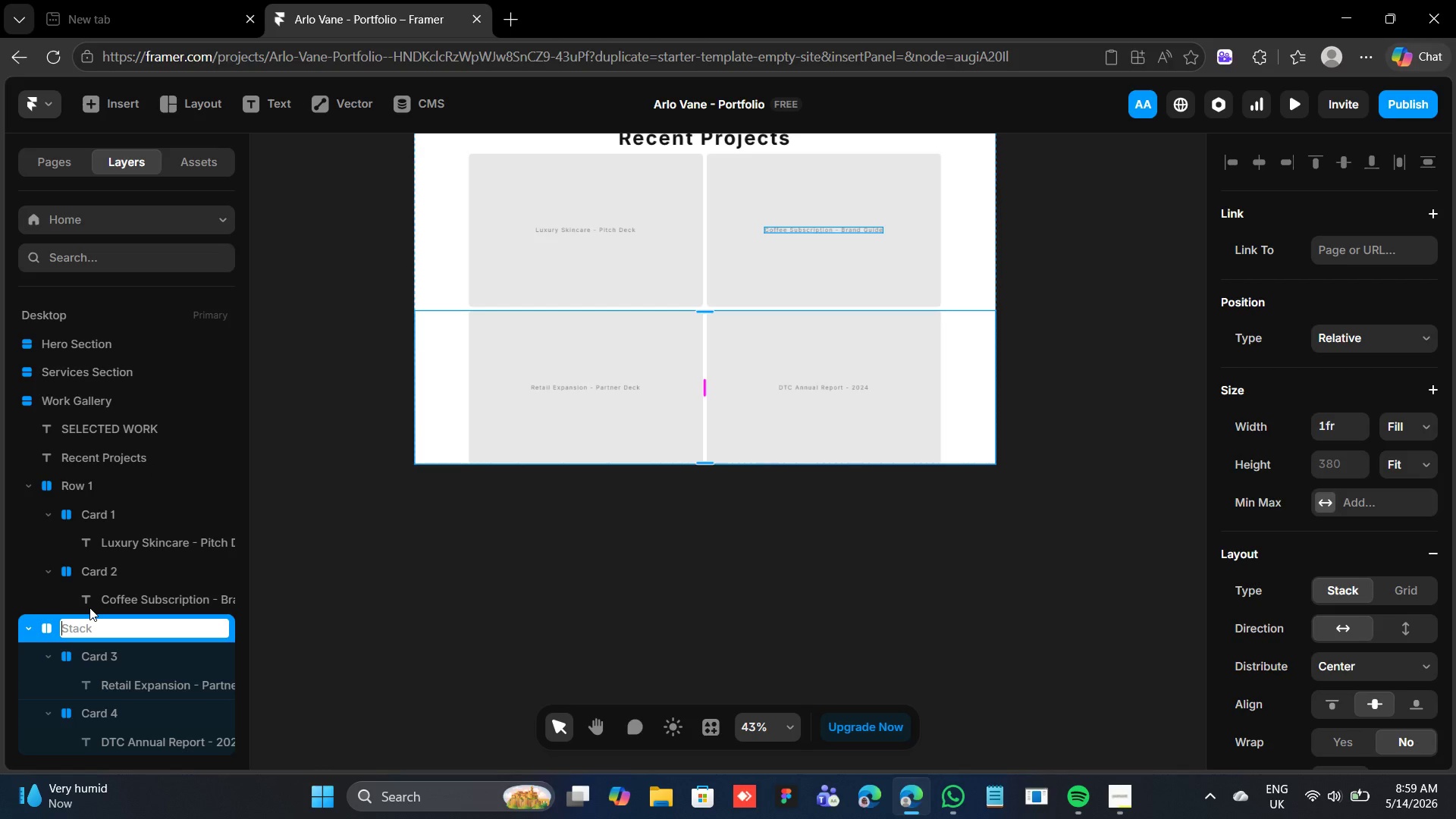 
type(Row 2)
 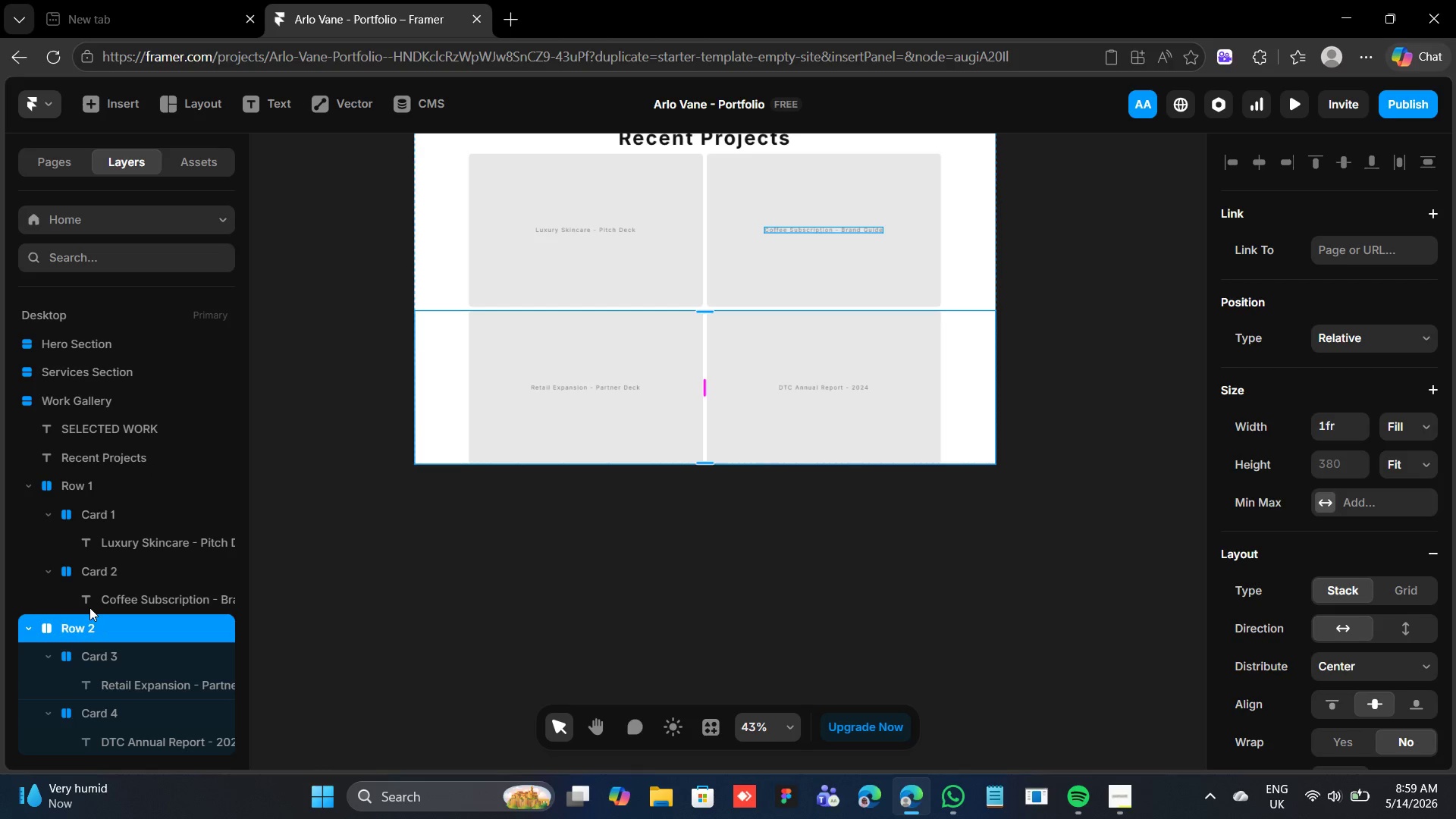 
key(Enter)
 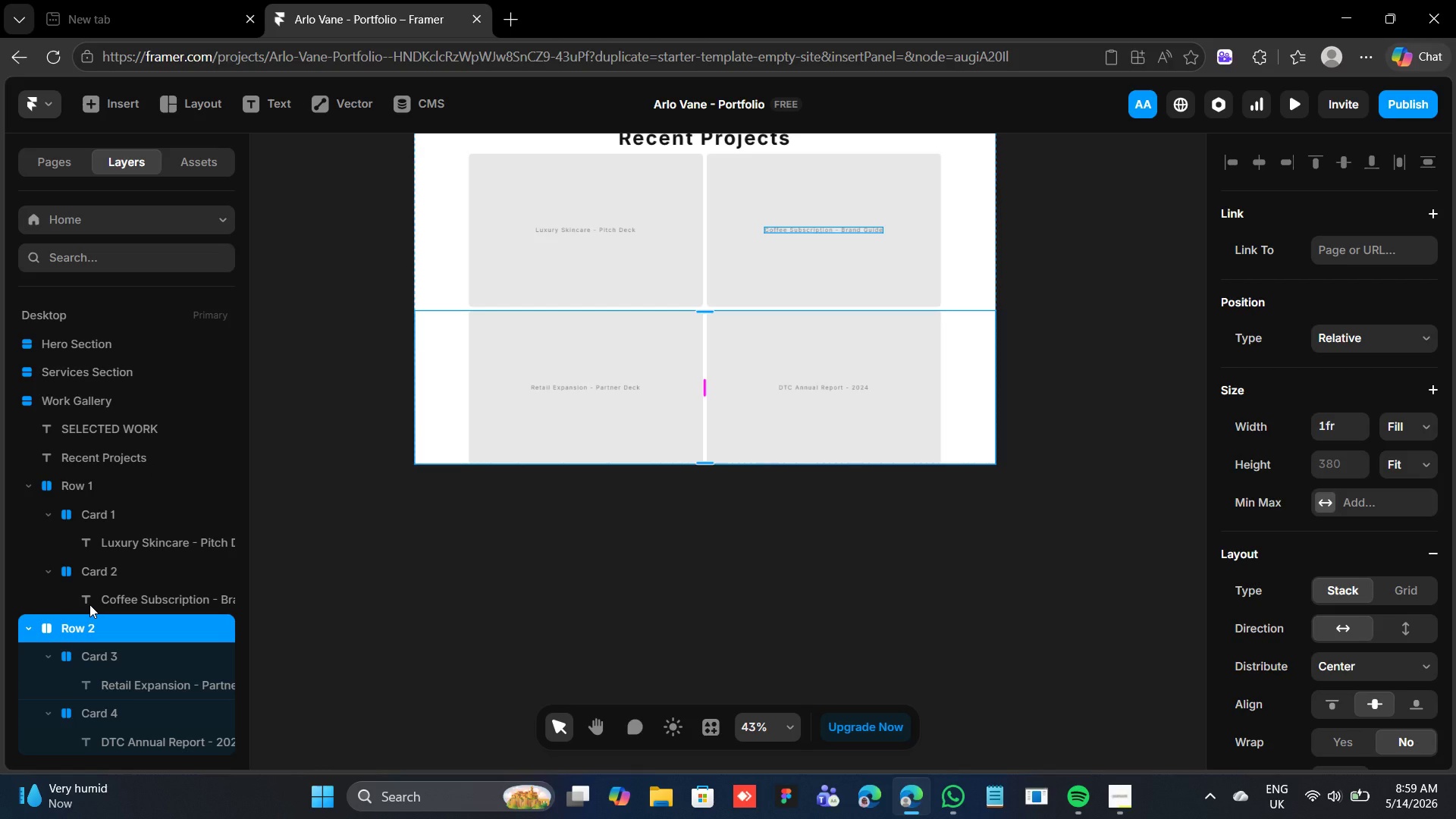 
wait(7.36)
 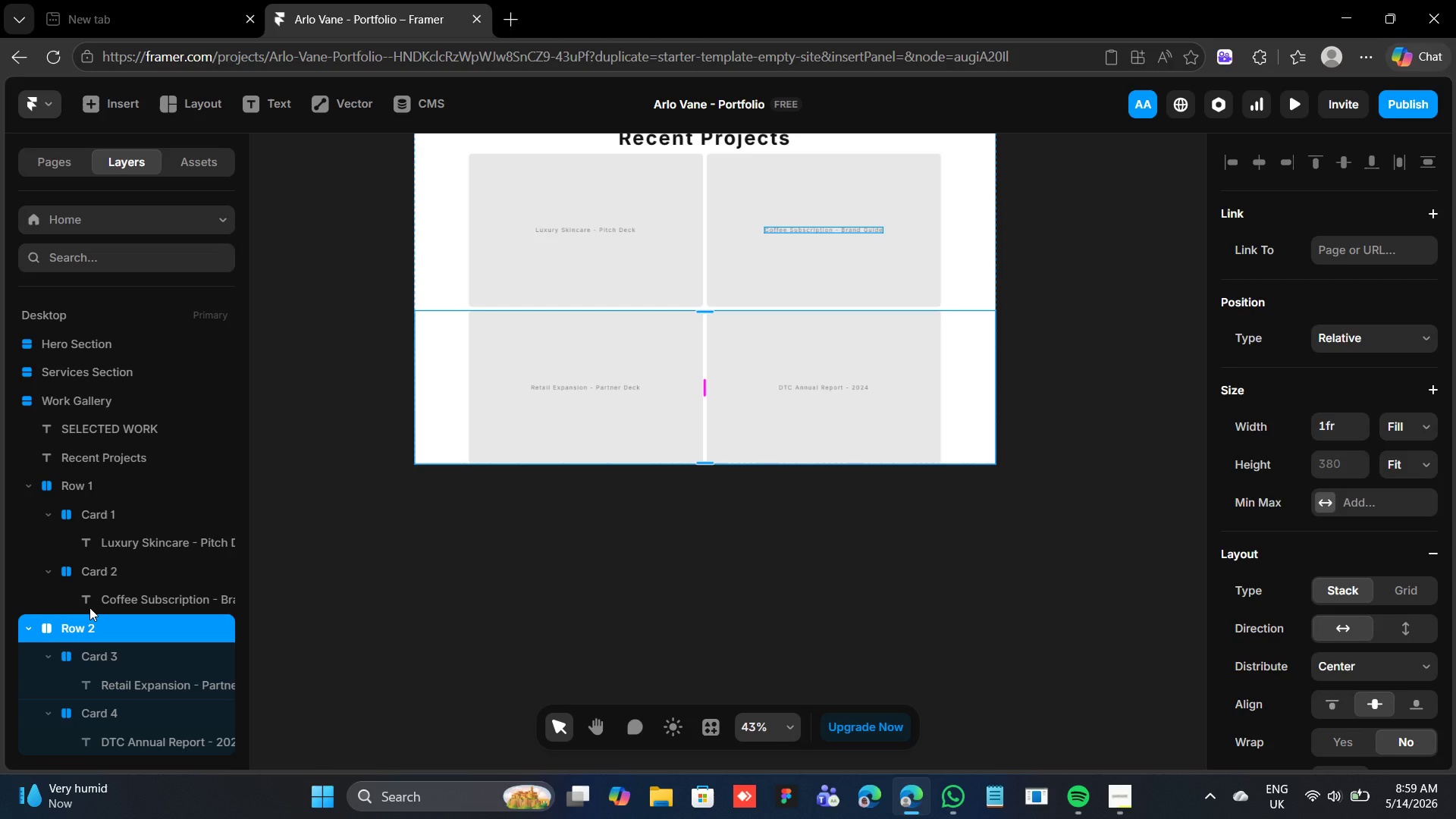 
scroll: coordinate [699, 411], scroll_direction: up, amount: 6.0
 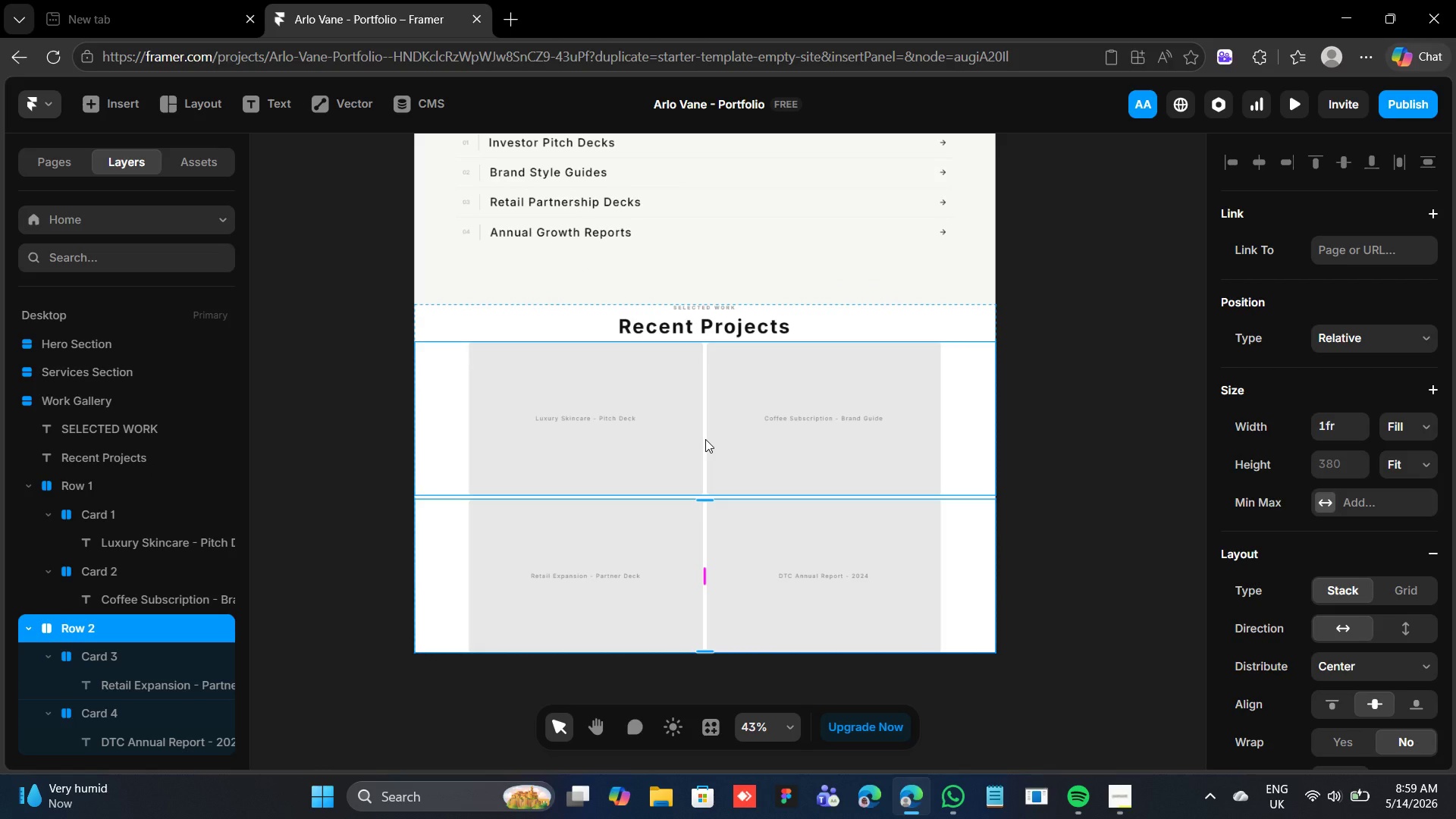 
left_click([705, 439])
 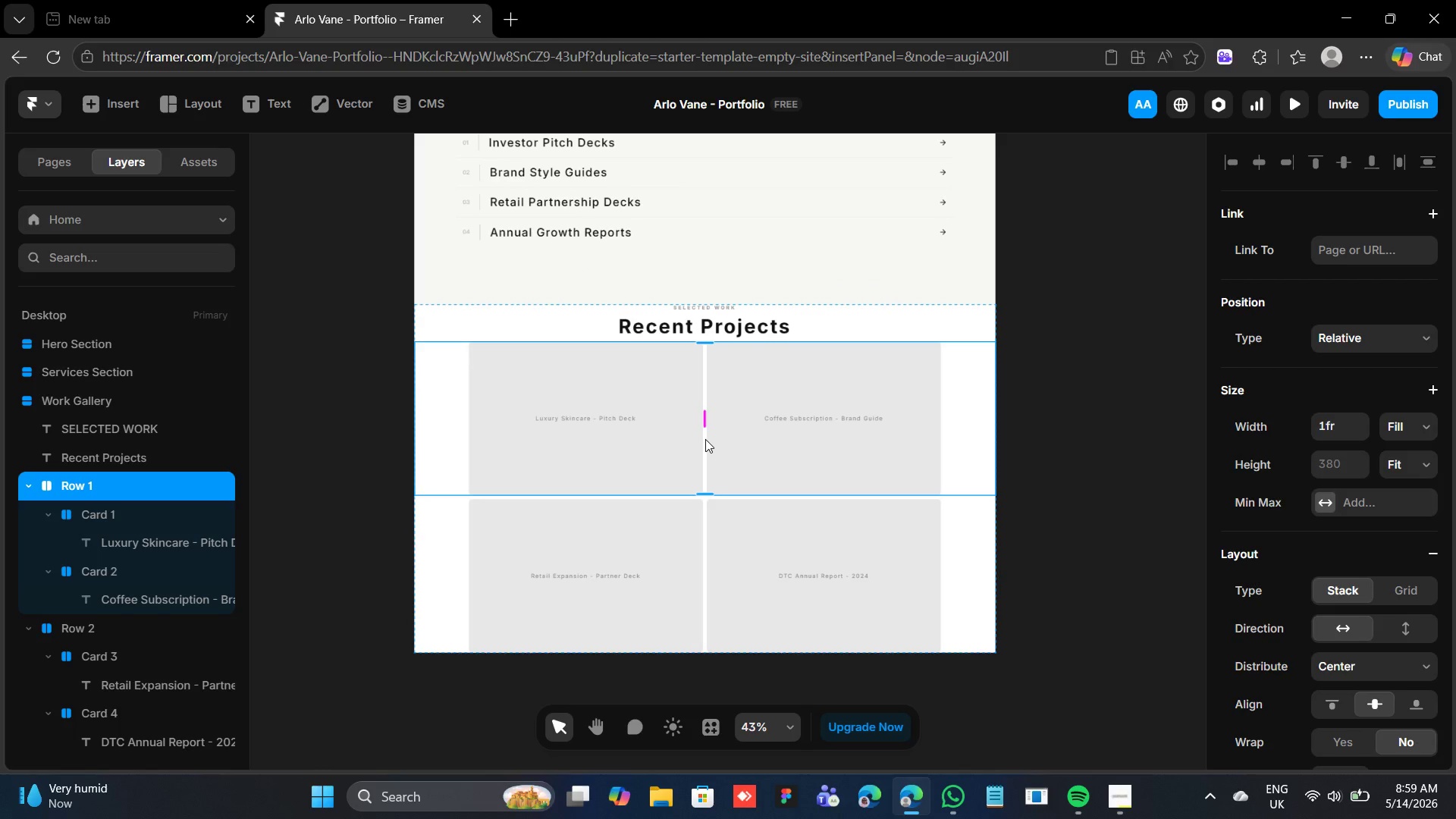 
wait(8.8)
 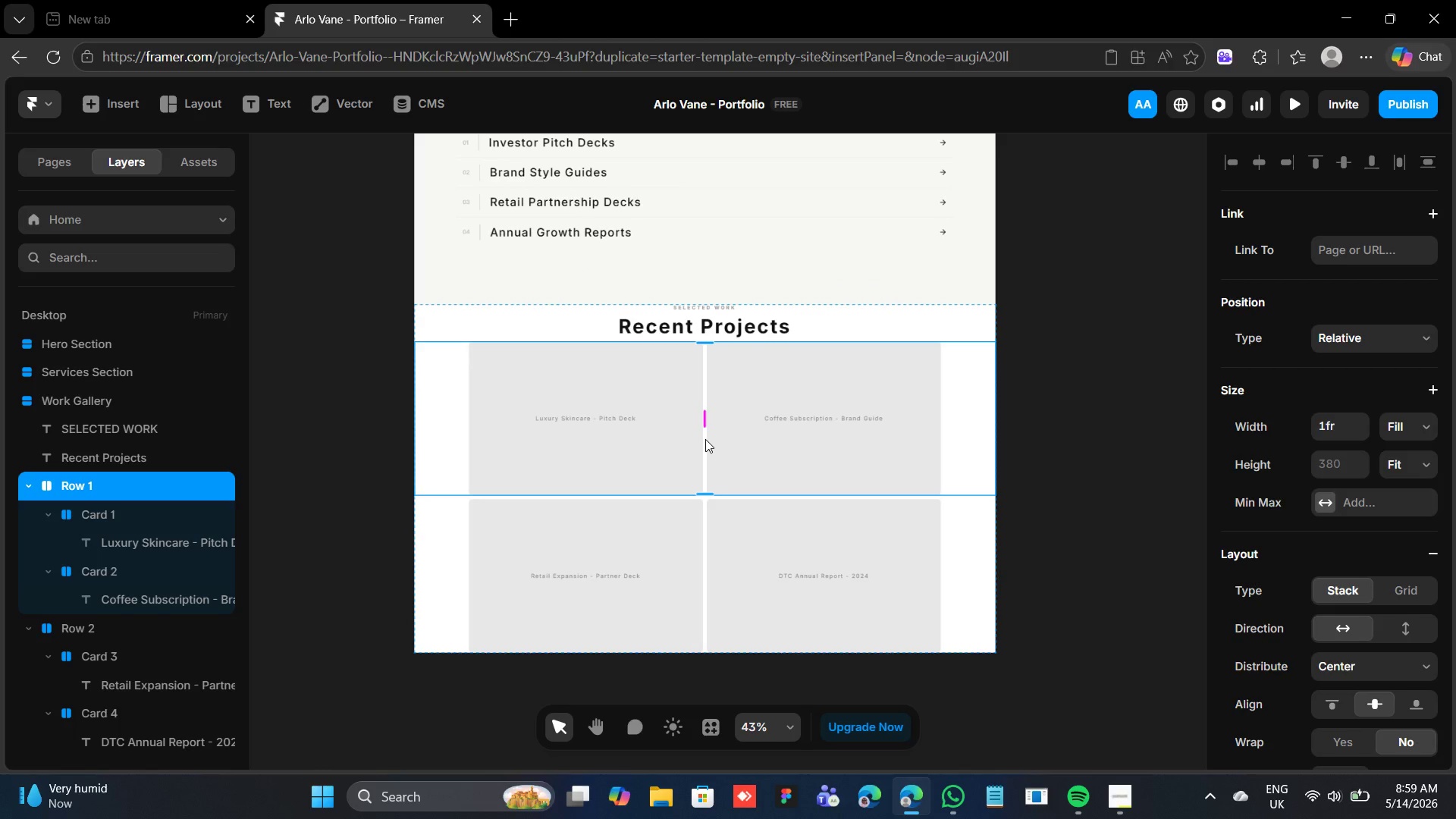 
hold_key(key=ShiftLeft, duration=0.72)
left_click([704, 575])
 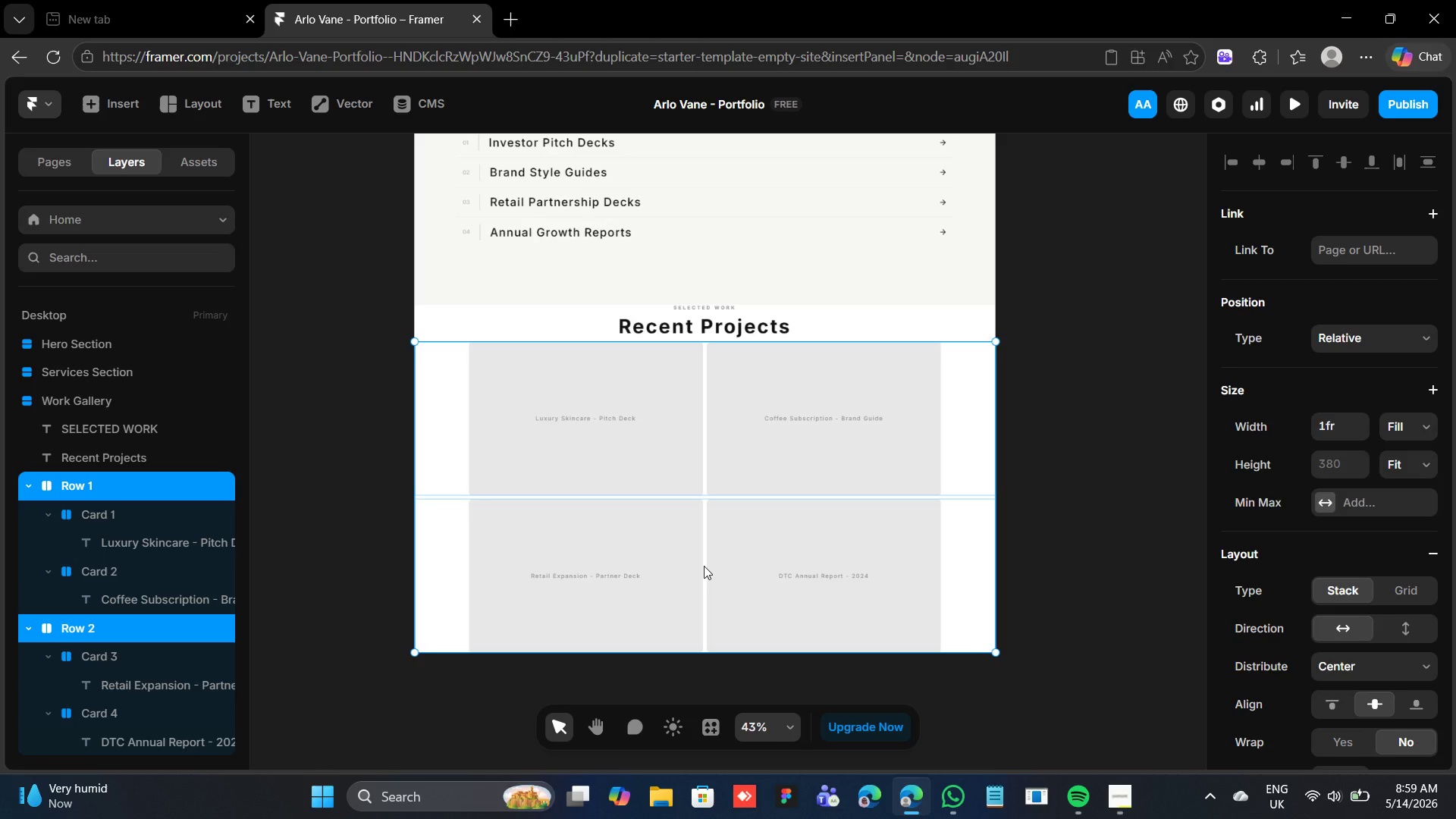 
key(Shift+A)
 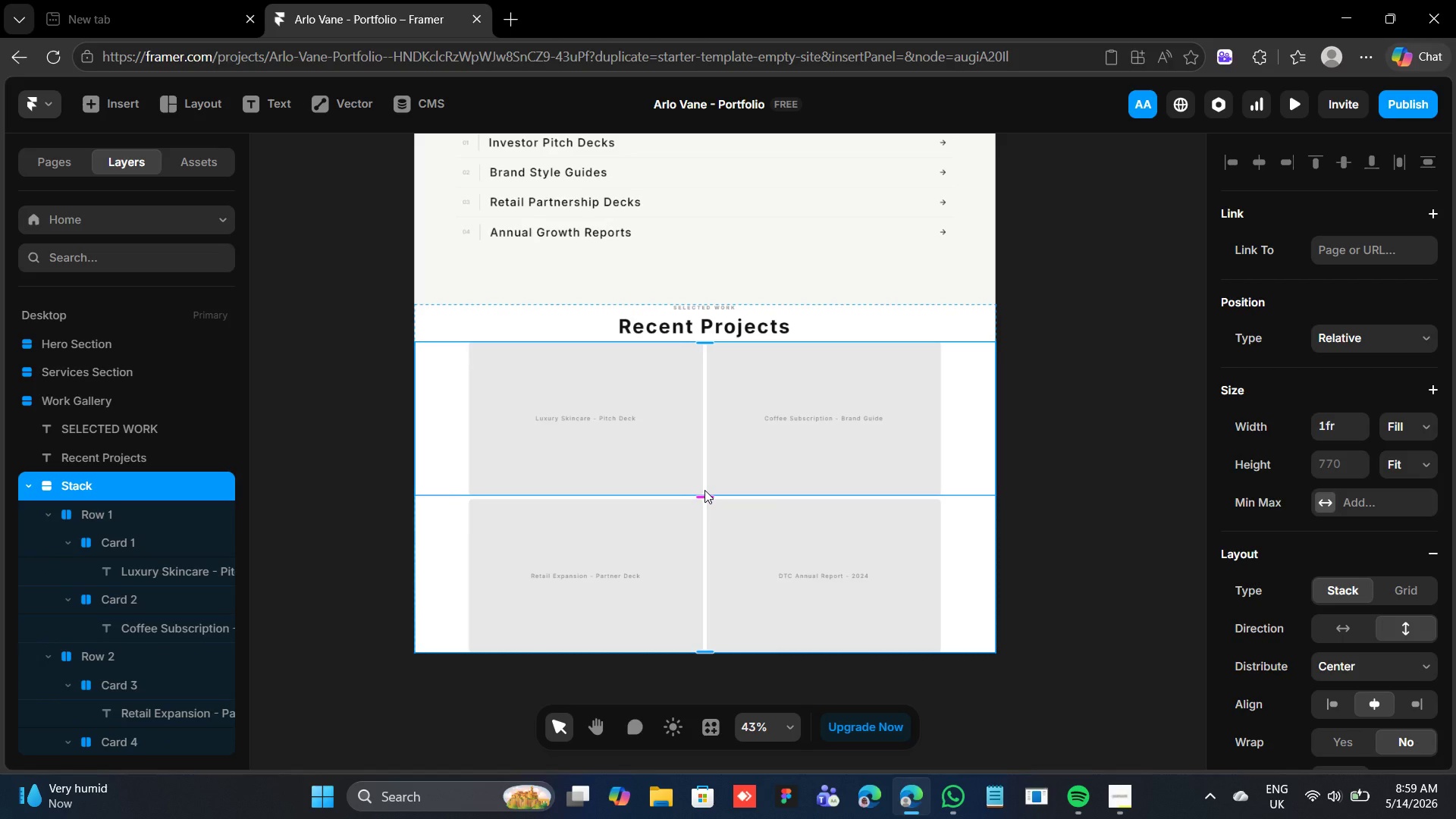 
wait(9.05)
 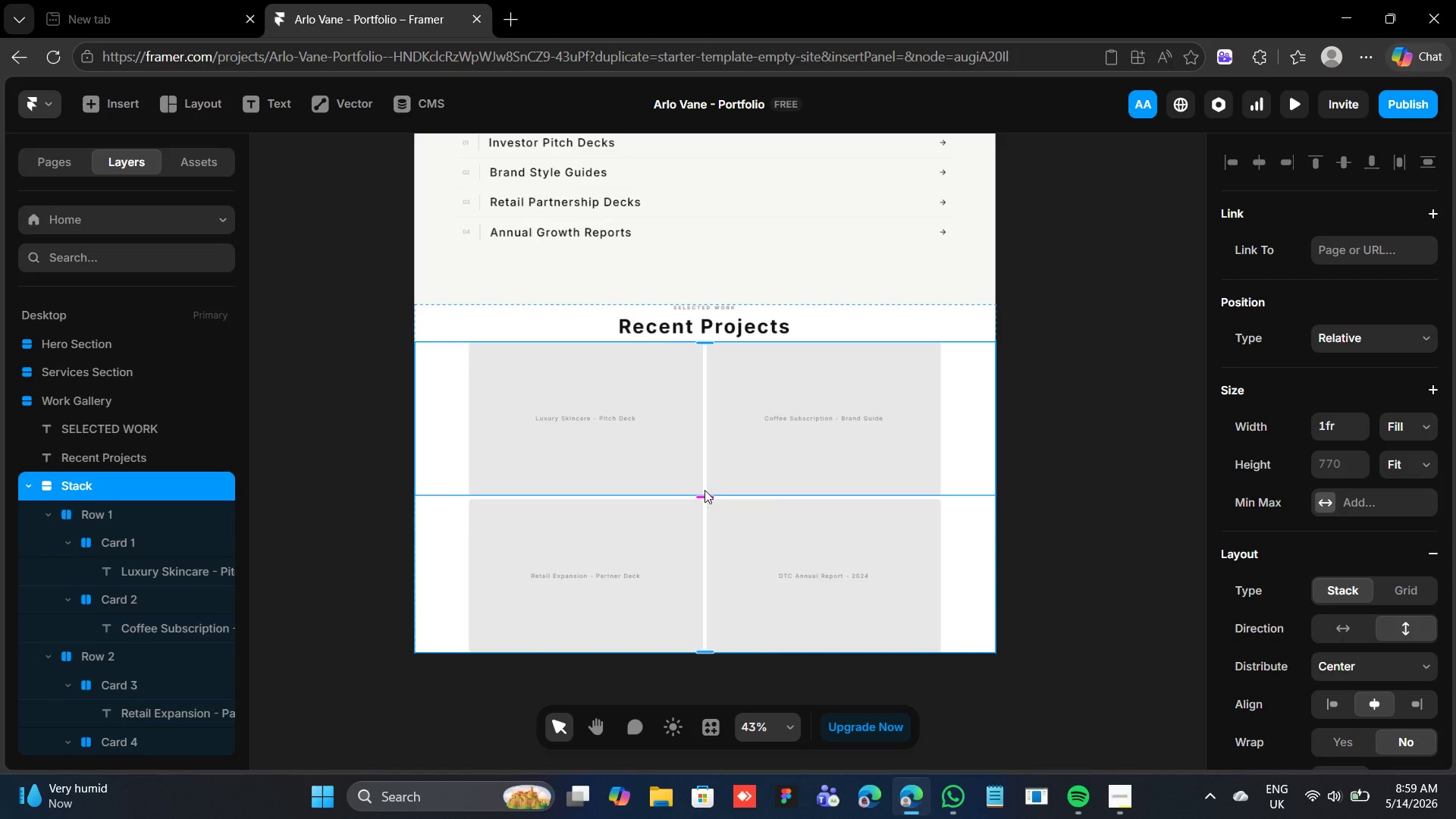 
double_click([86, 486])
 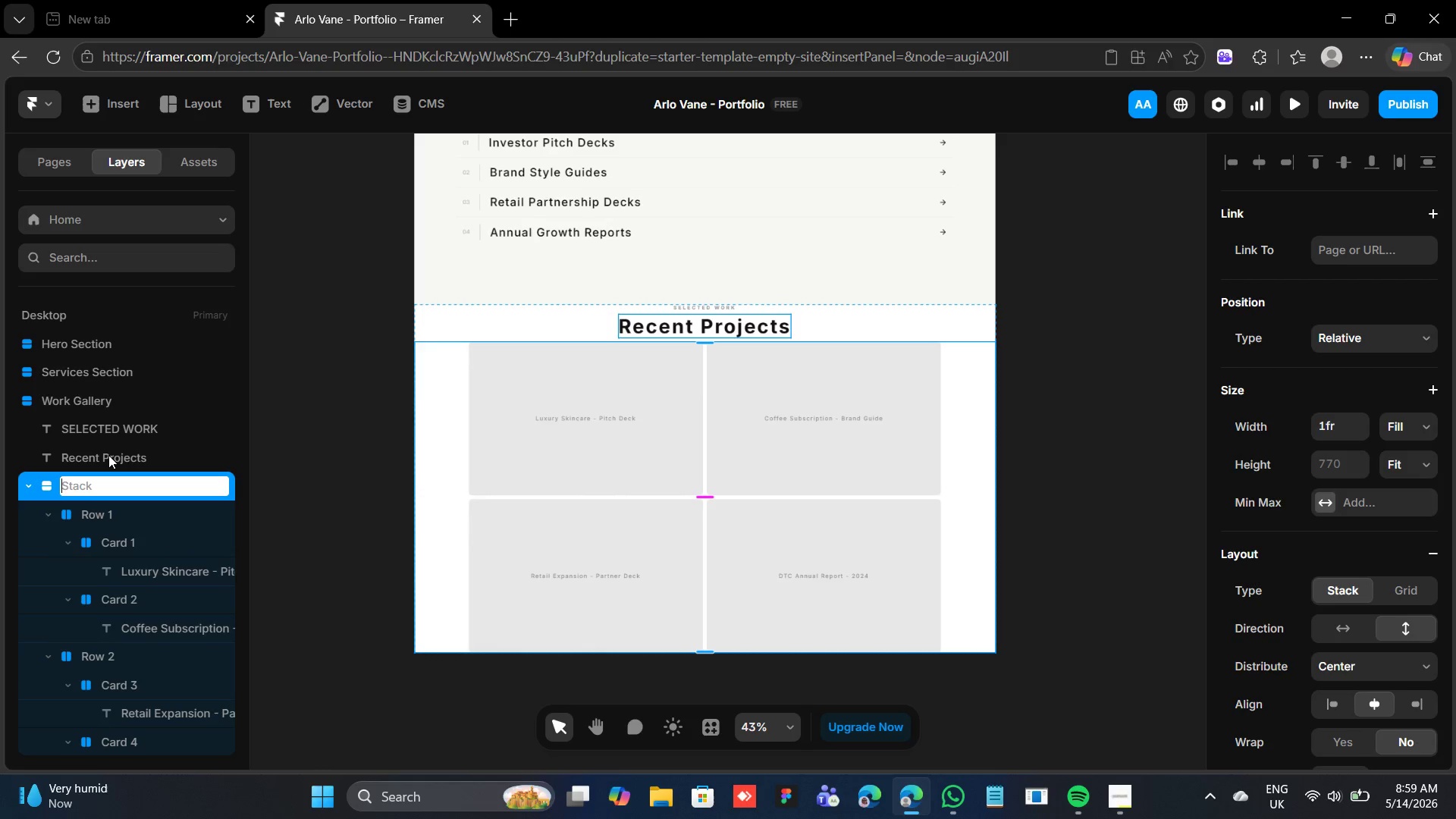 
type(Gallery Grid)
 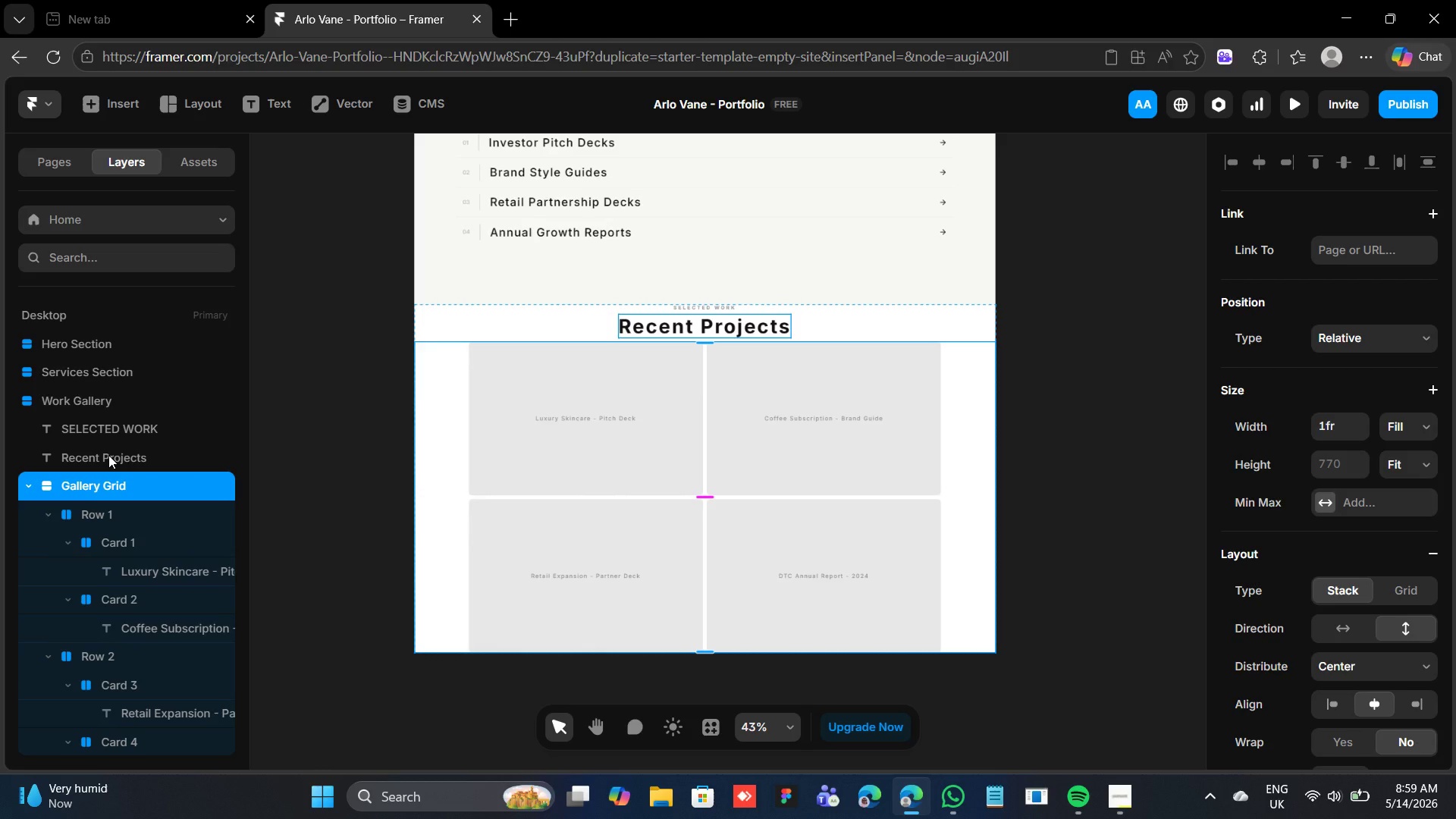 
 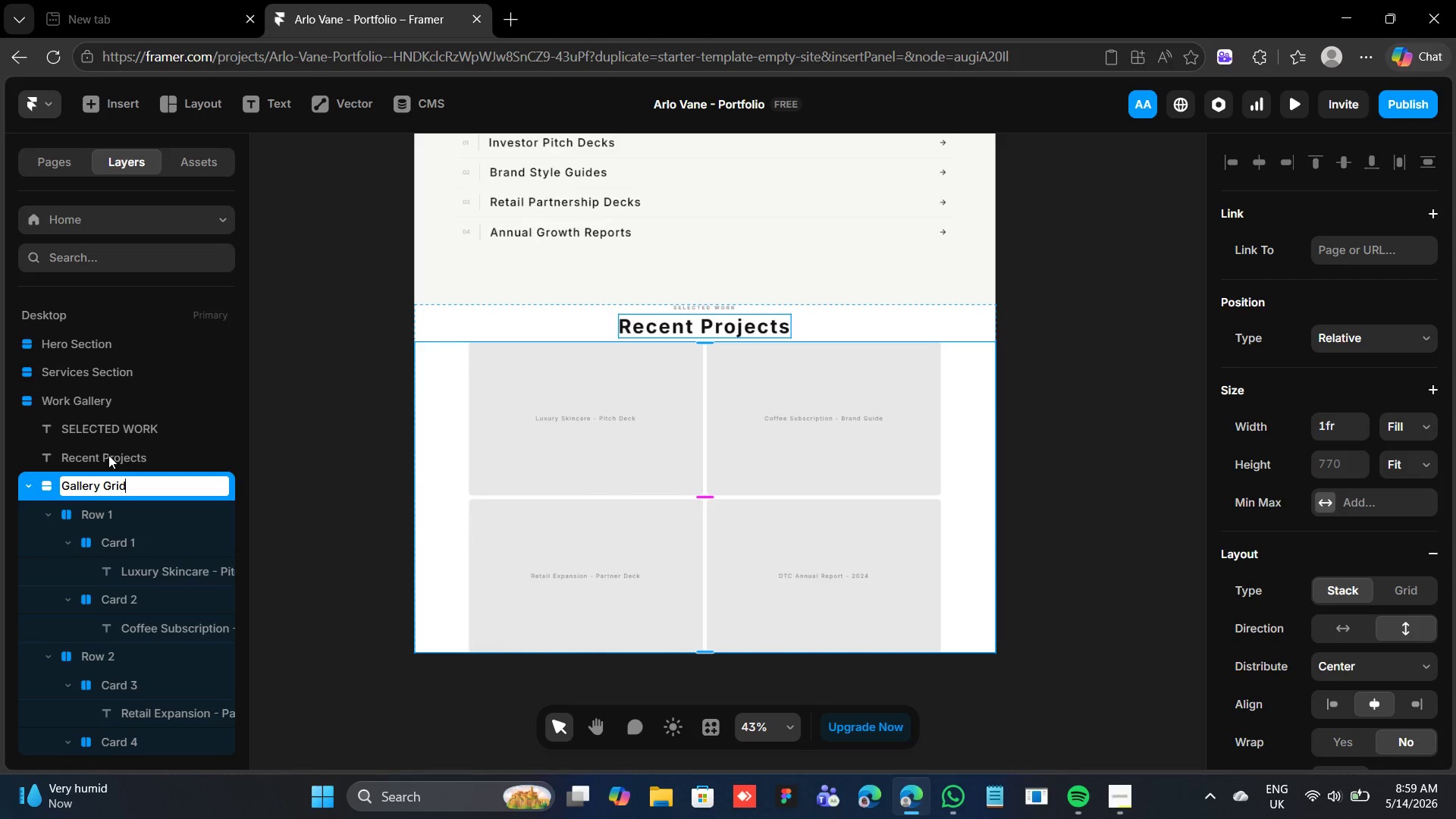 
key(Enter)
 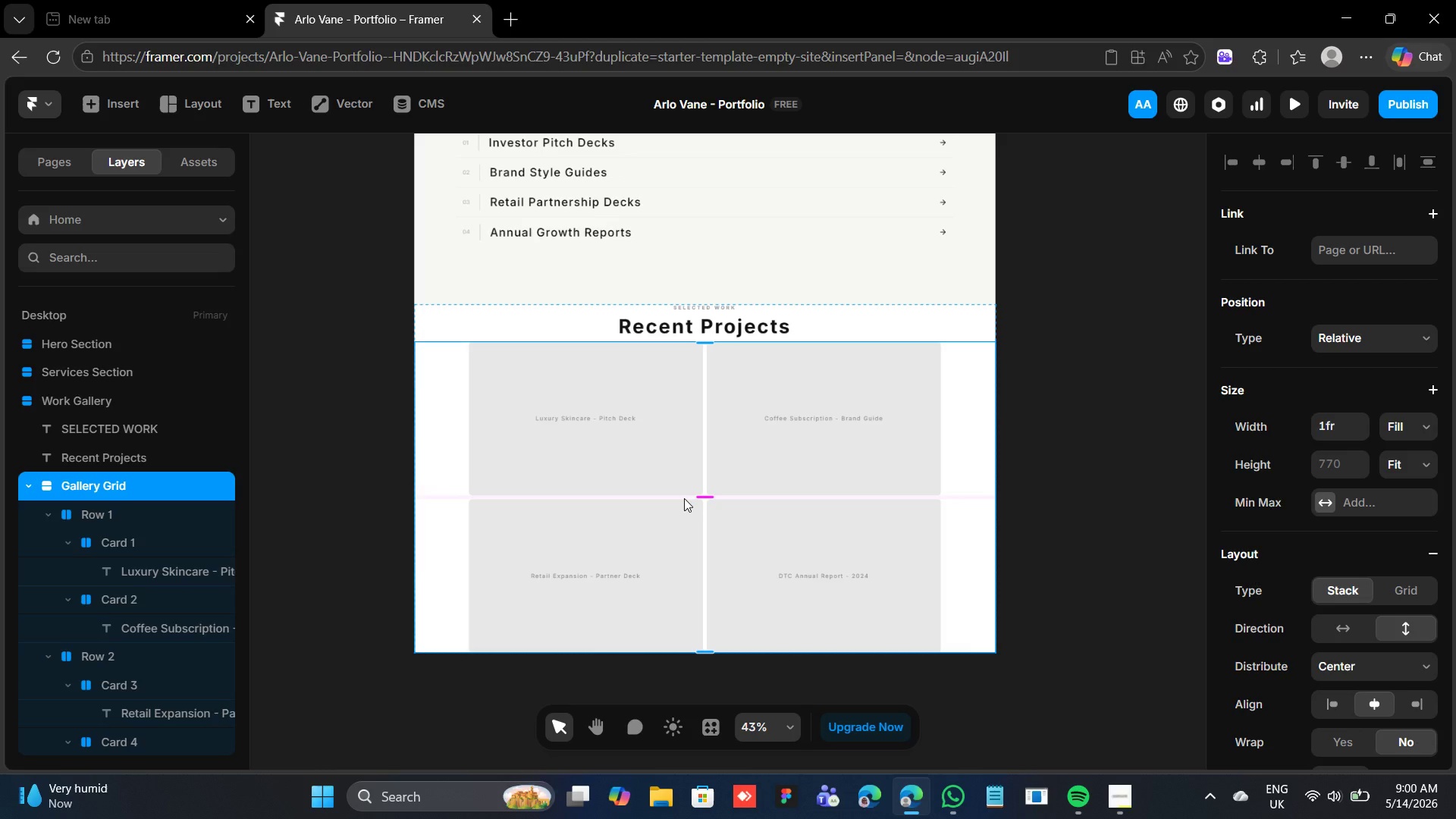 
wait(40.2)
 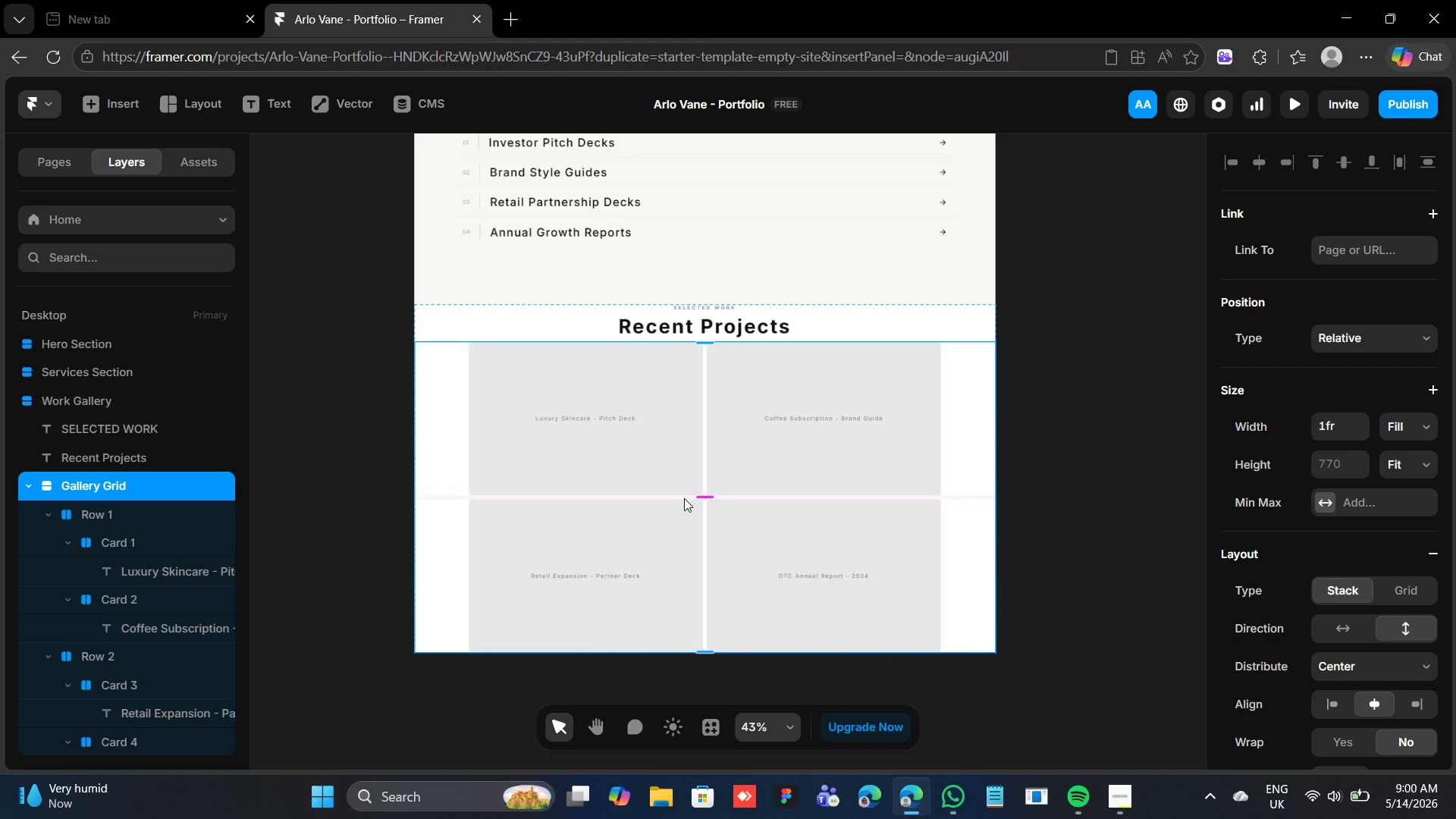 
left_click([706, 309])
 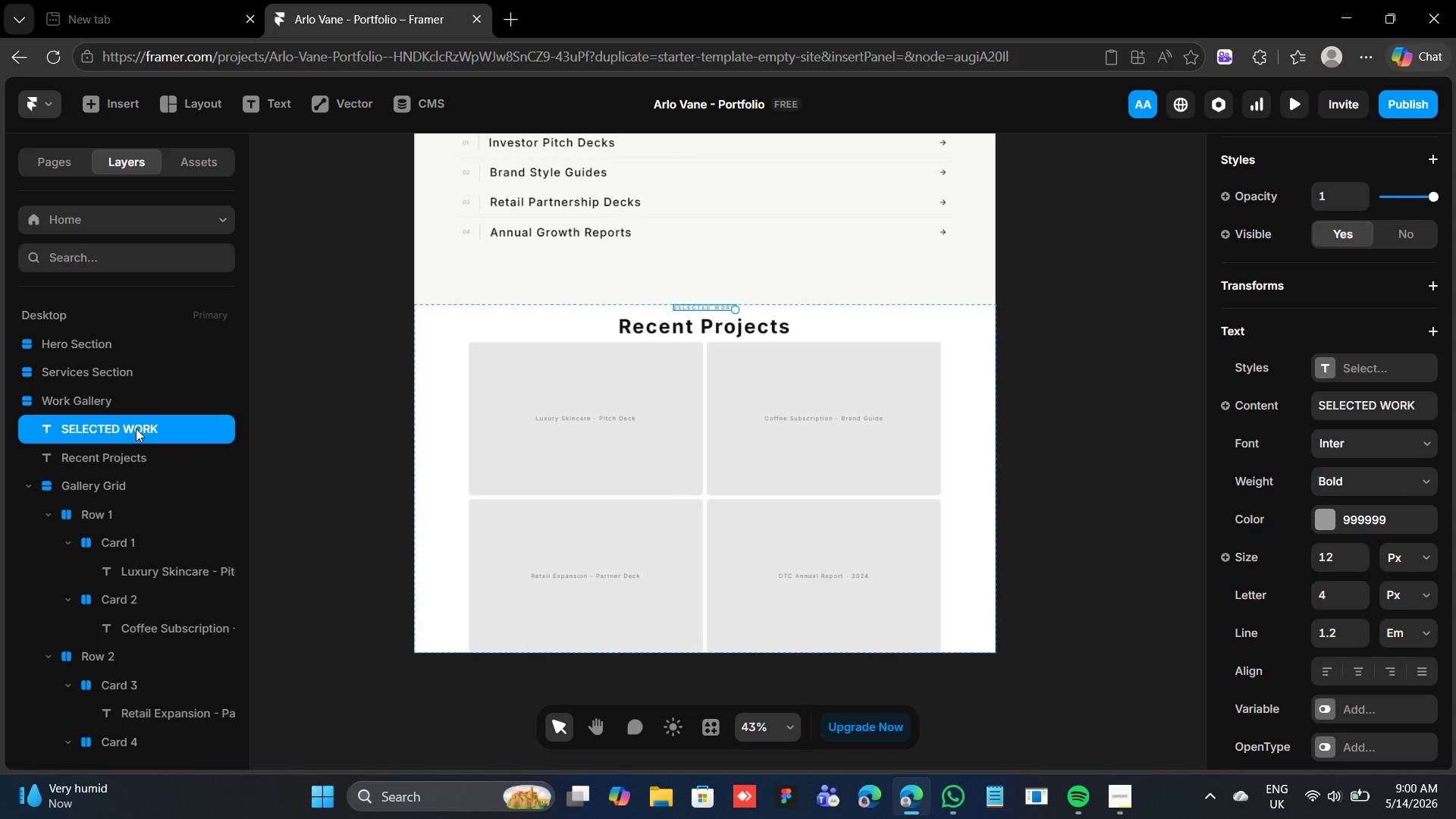 
double_click([136, 428])
 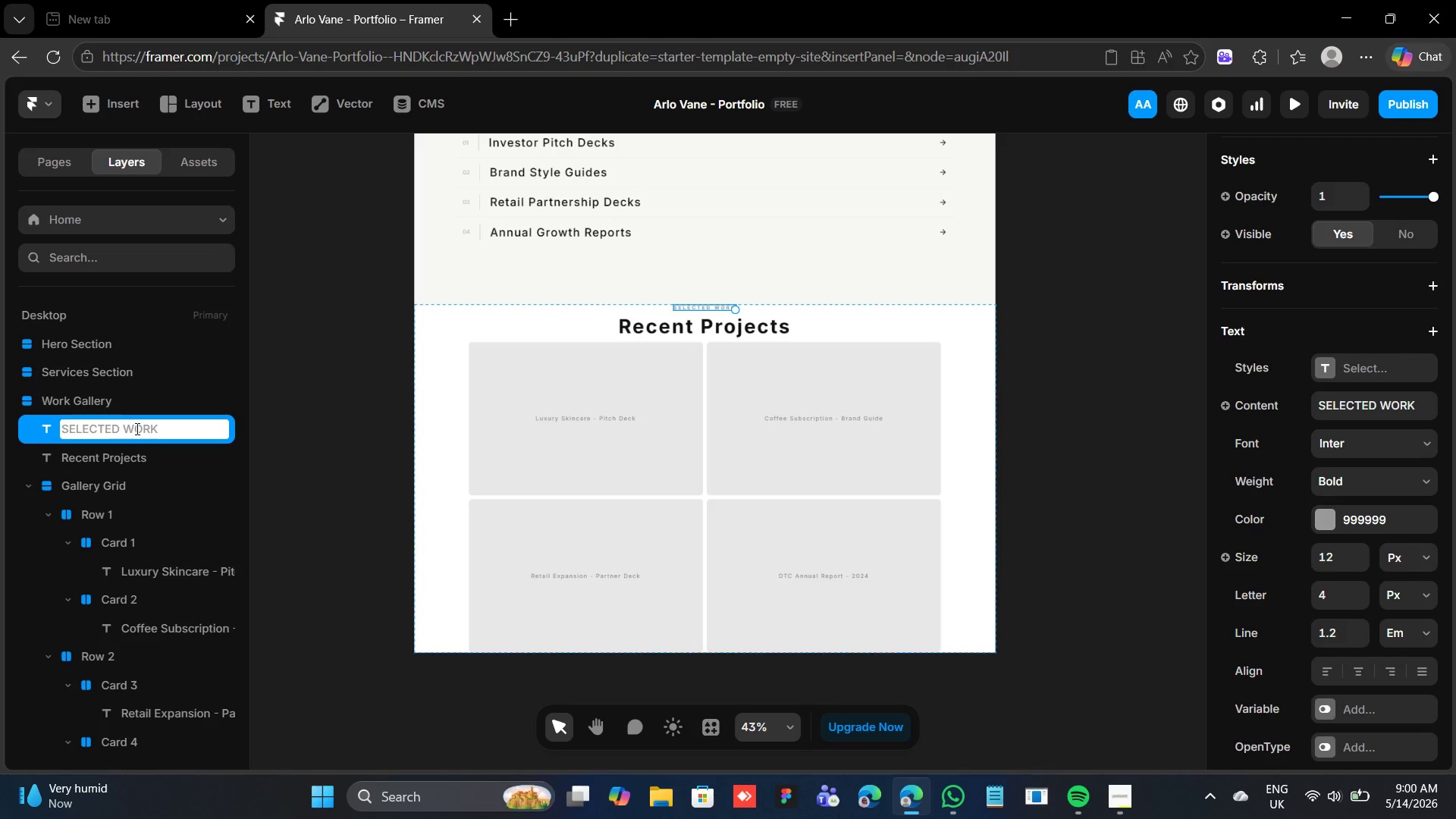 
wait(10.77)
 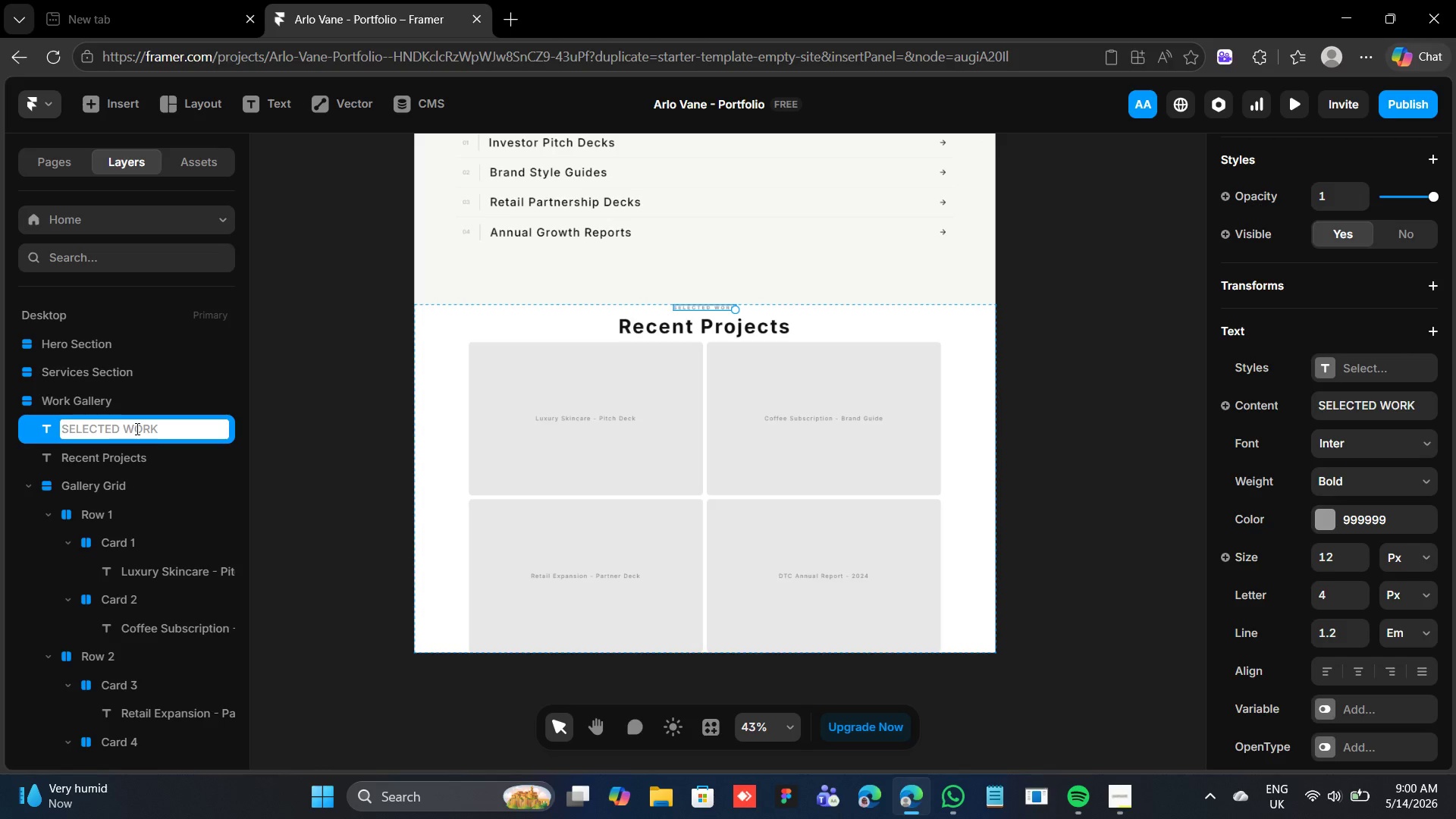 
type(label)
 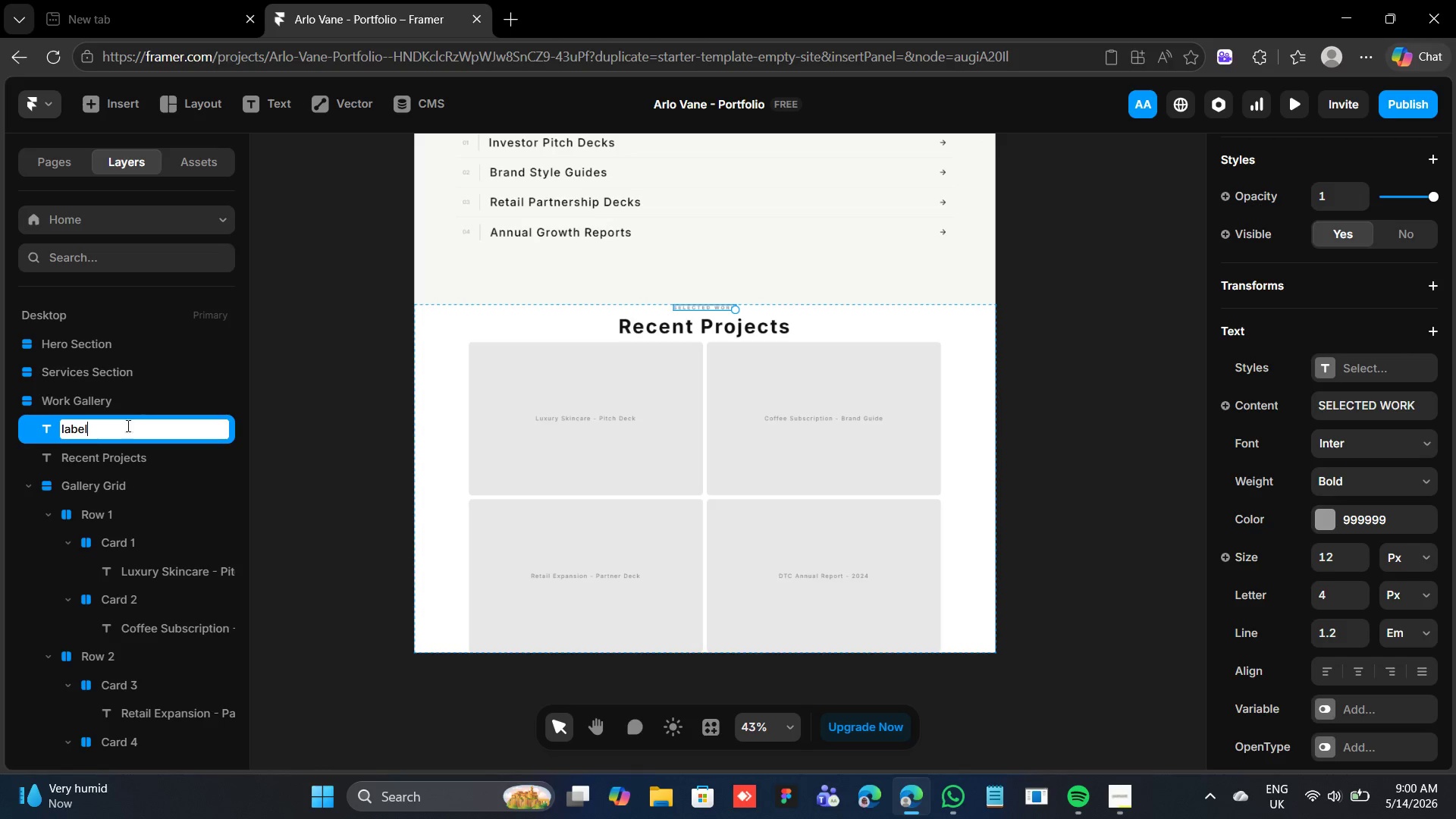 
left_click([137, 456])
 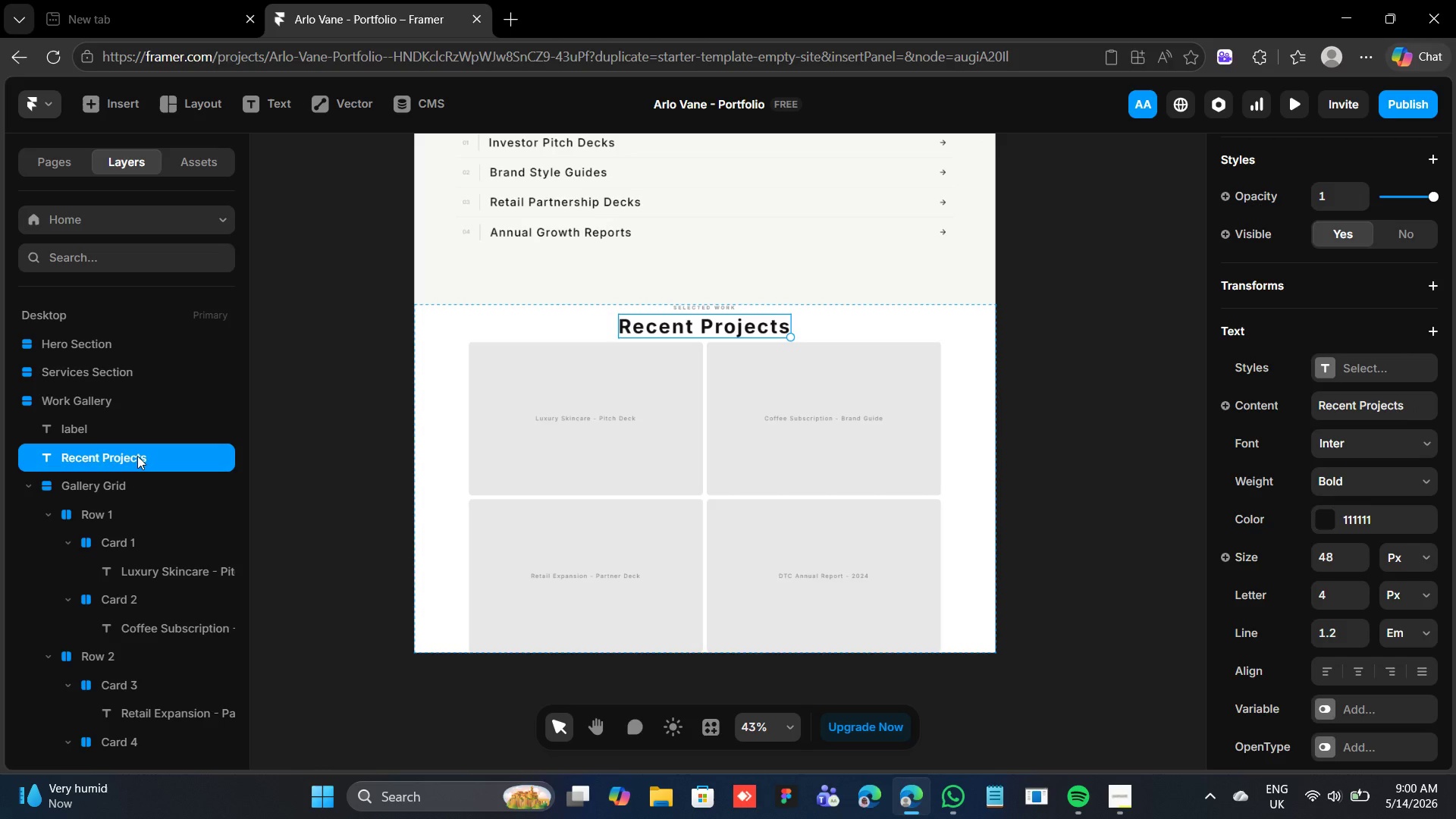 
double_click([137, 456])
 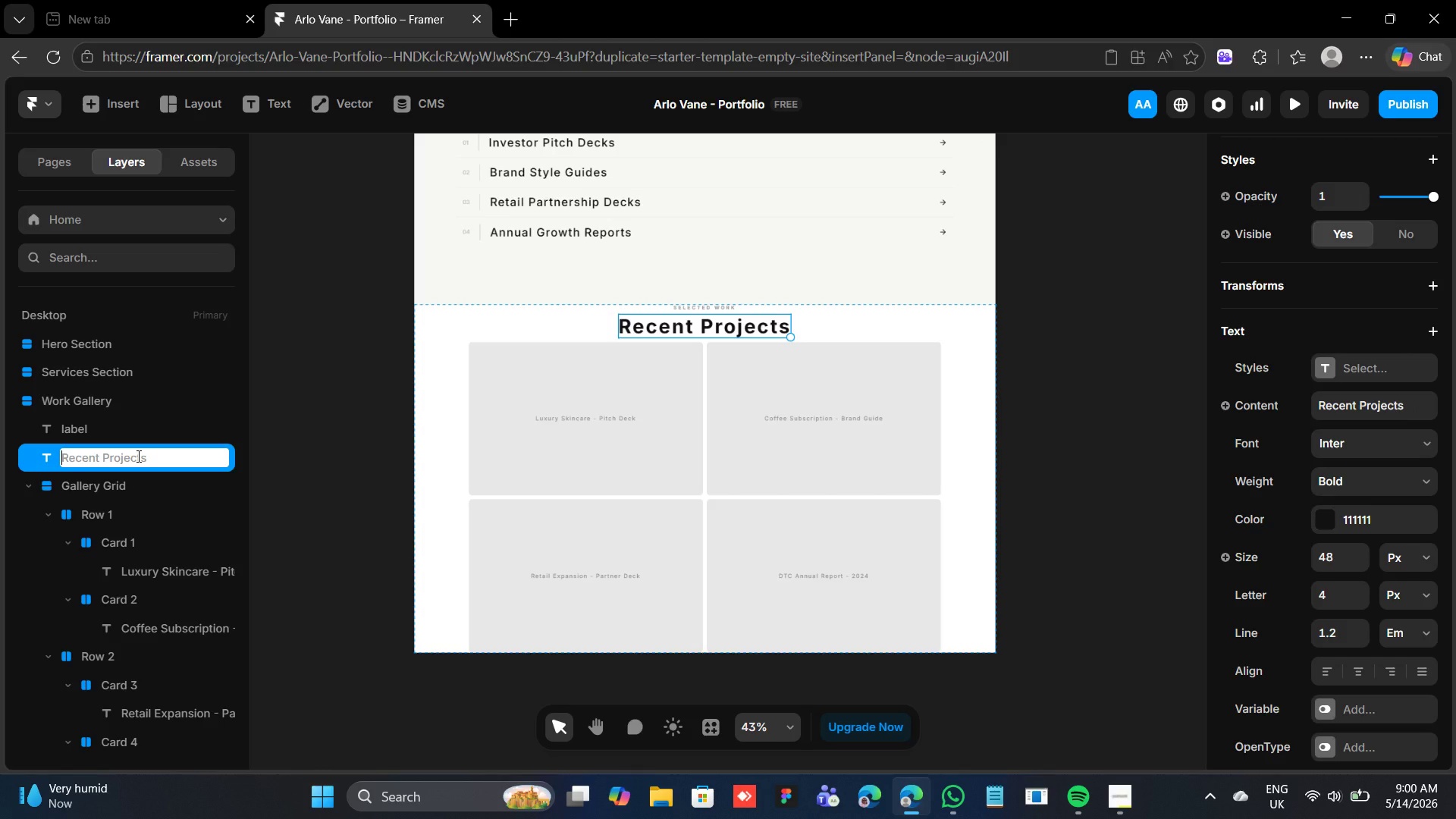 
hold_key(key=ShiftLeft, duration=0.5)
 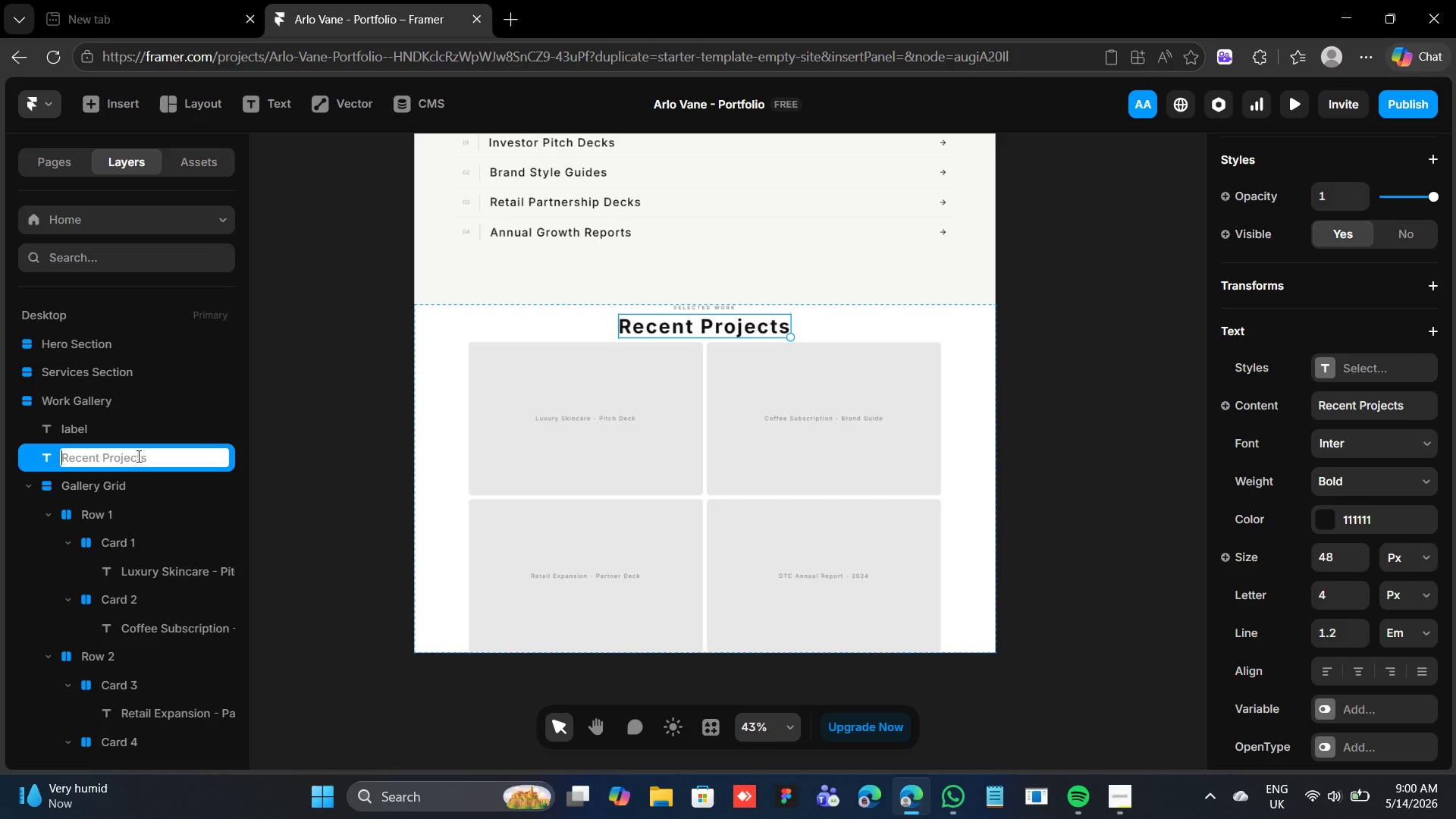 
type(Title)
 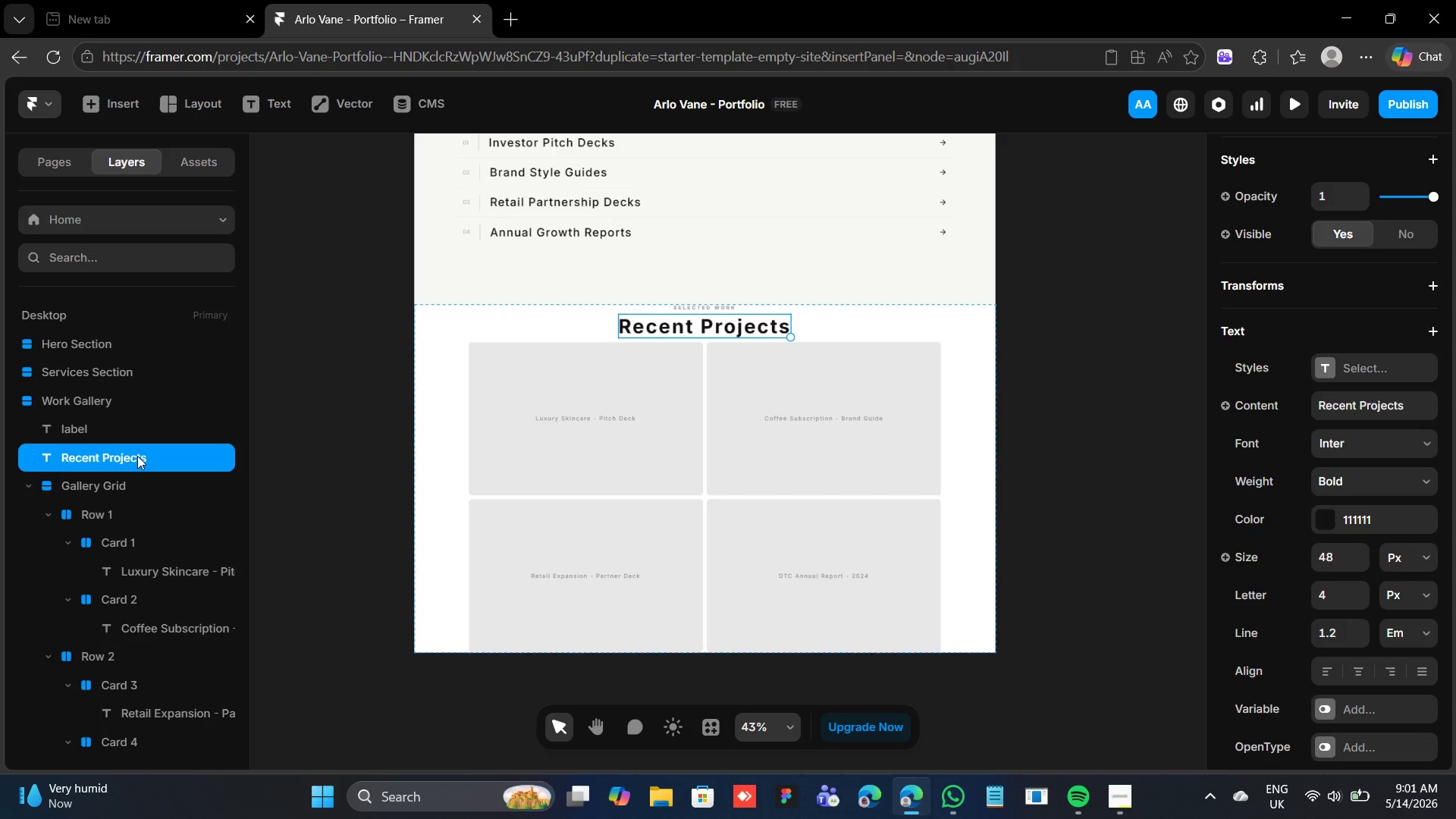 
key(Enter)
 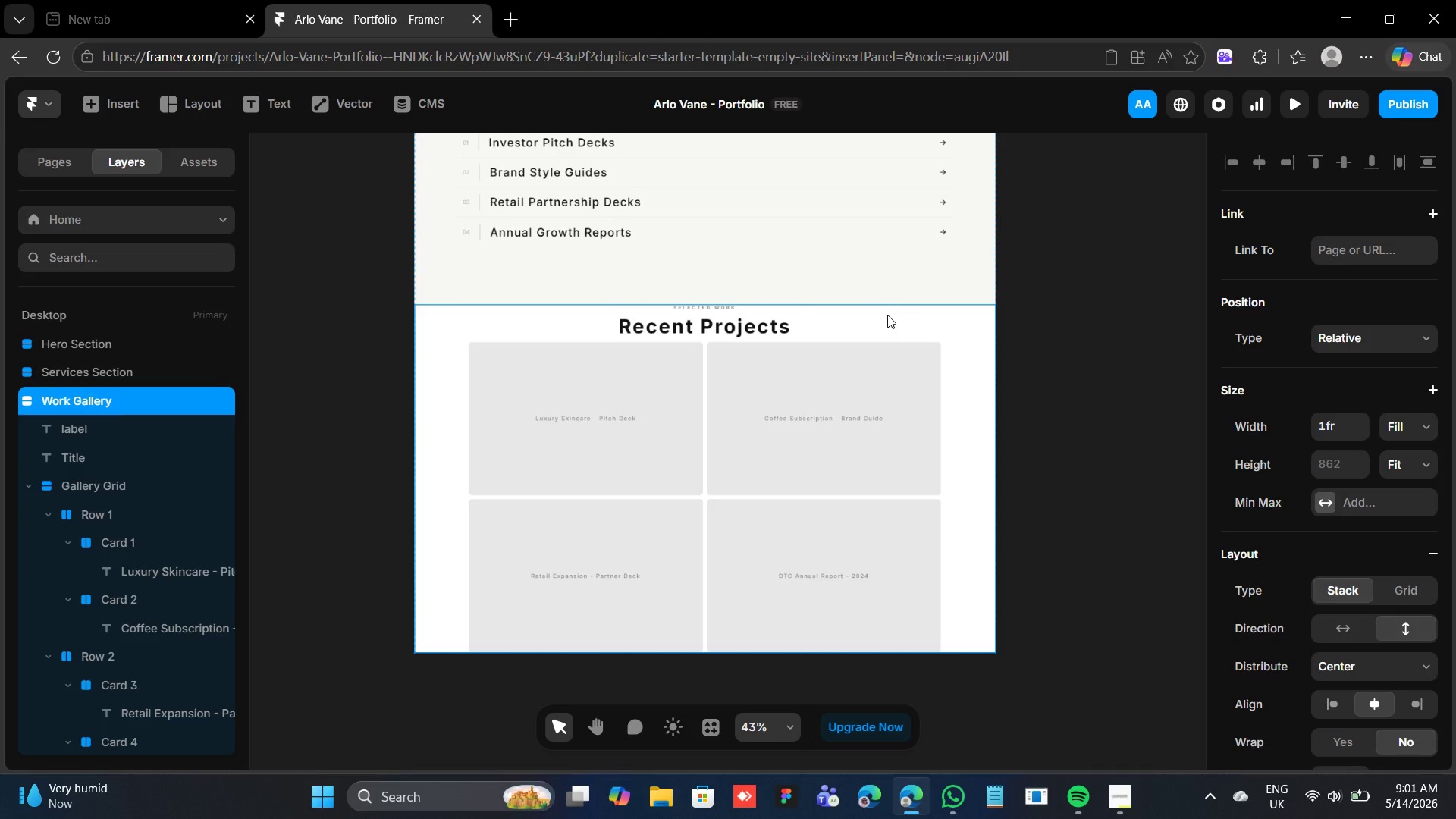 
wait(14.59)
 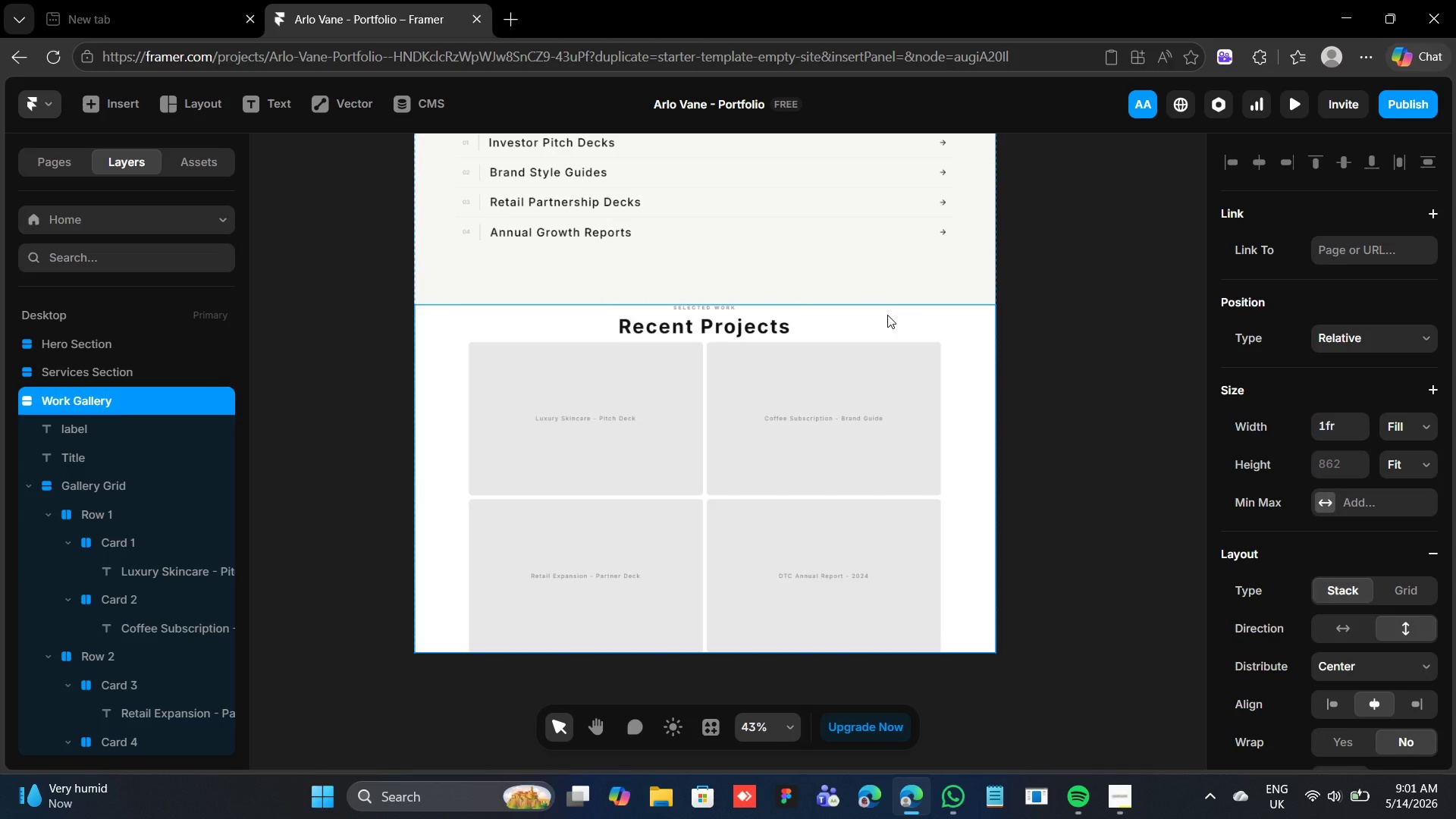 
scroll: coordinate [1349, 694], scroll_direction: down, amount: 3.0
 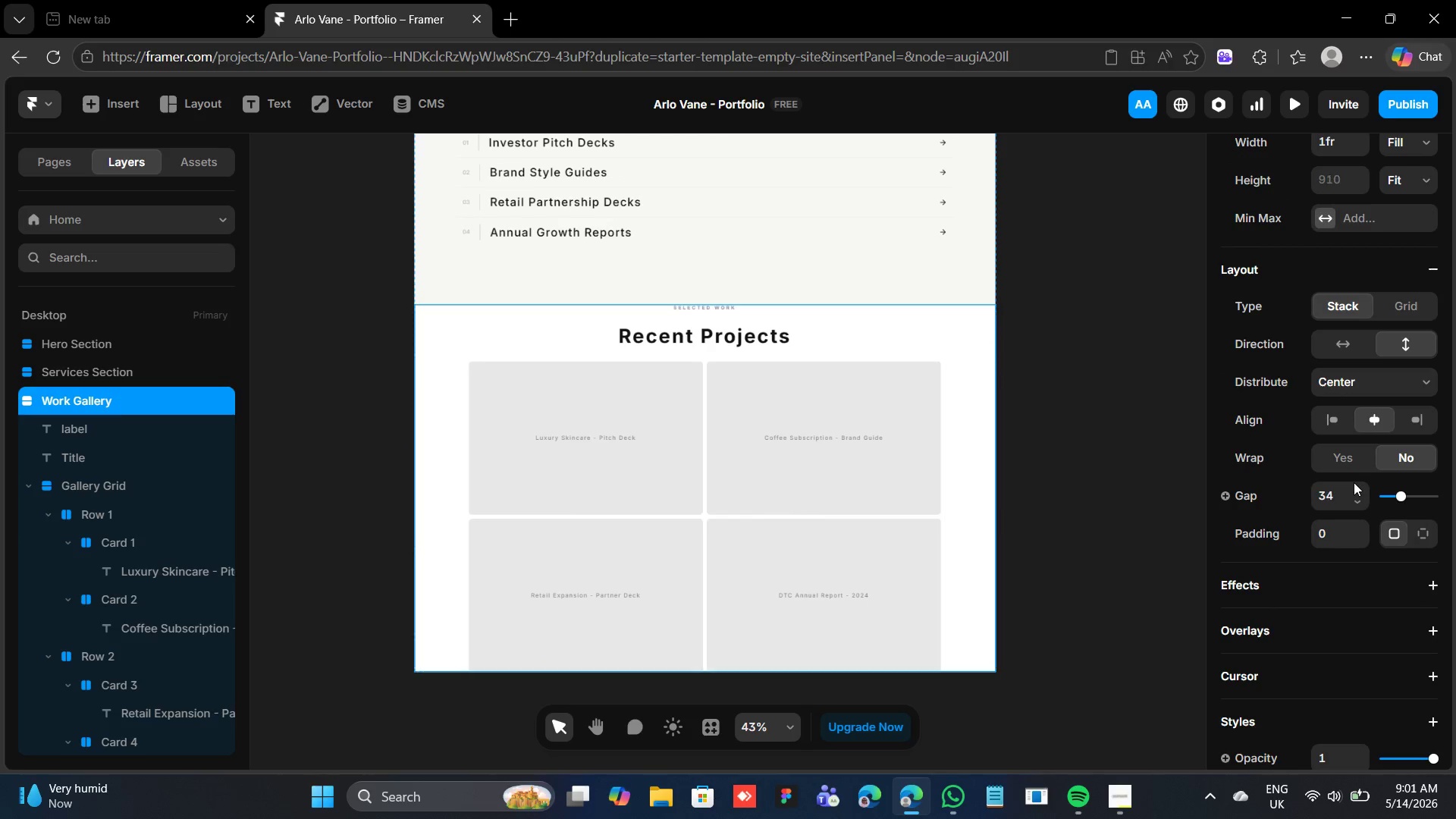 
left_click([1354, 482])
 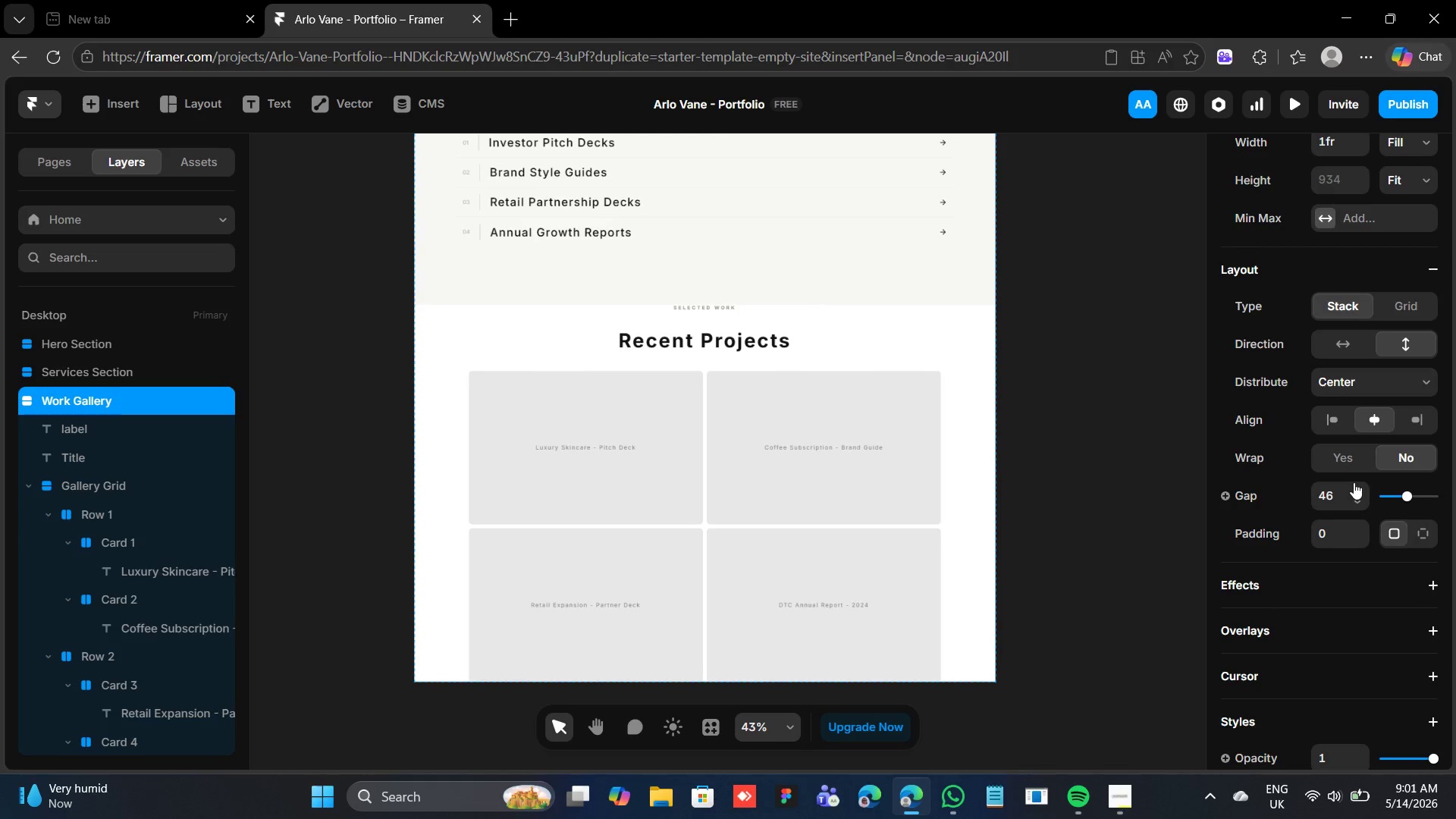 
double_click([1354, 482])
 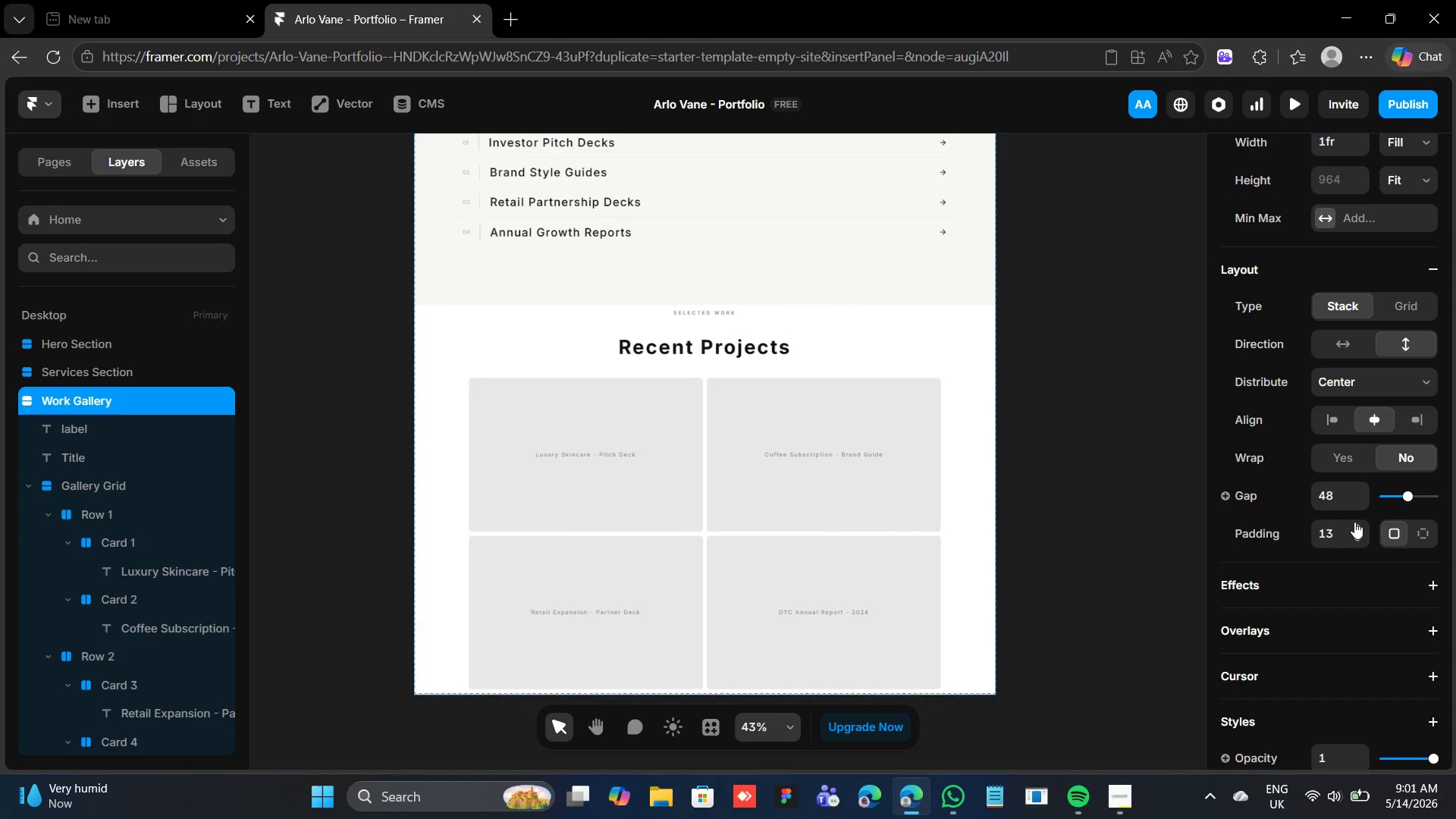 
wait(11.94)
 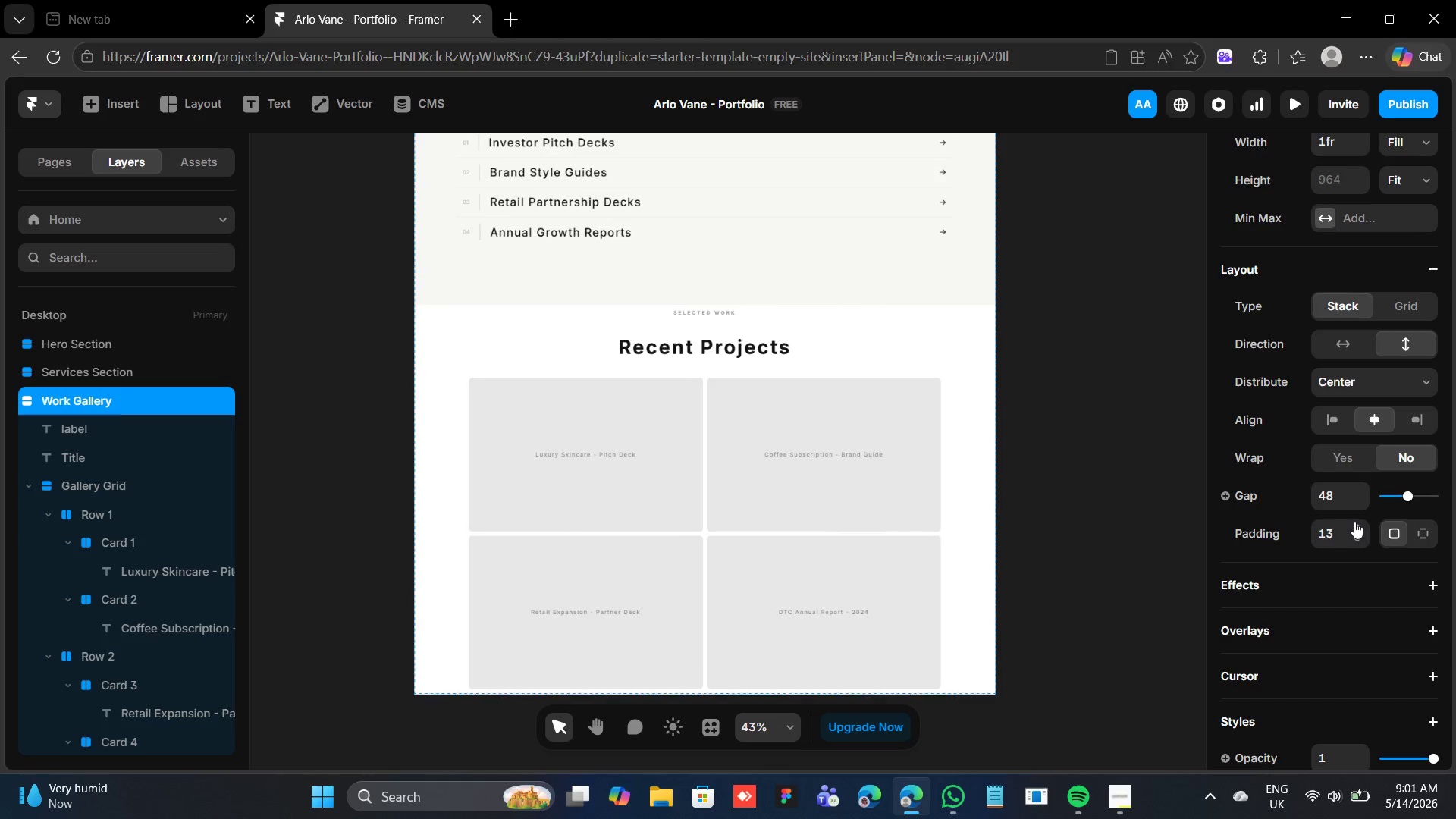 
left_click([1354, 522])
 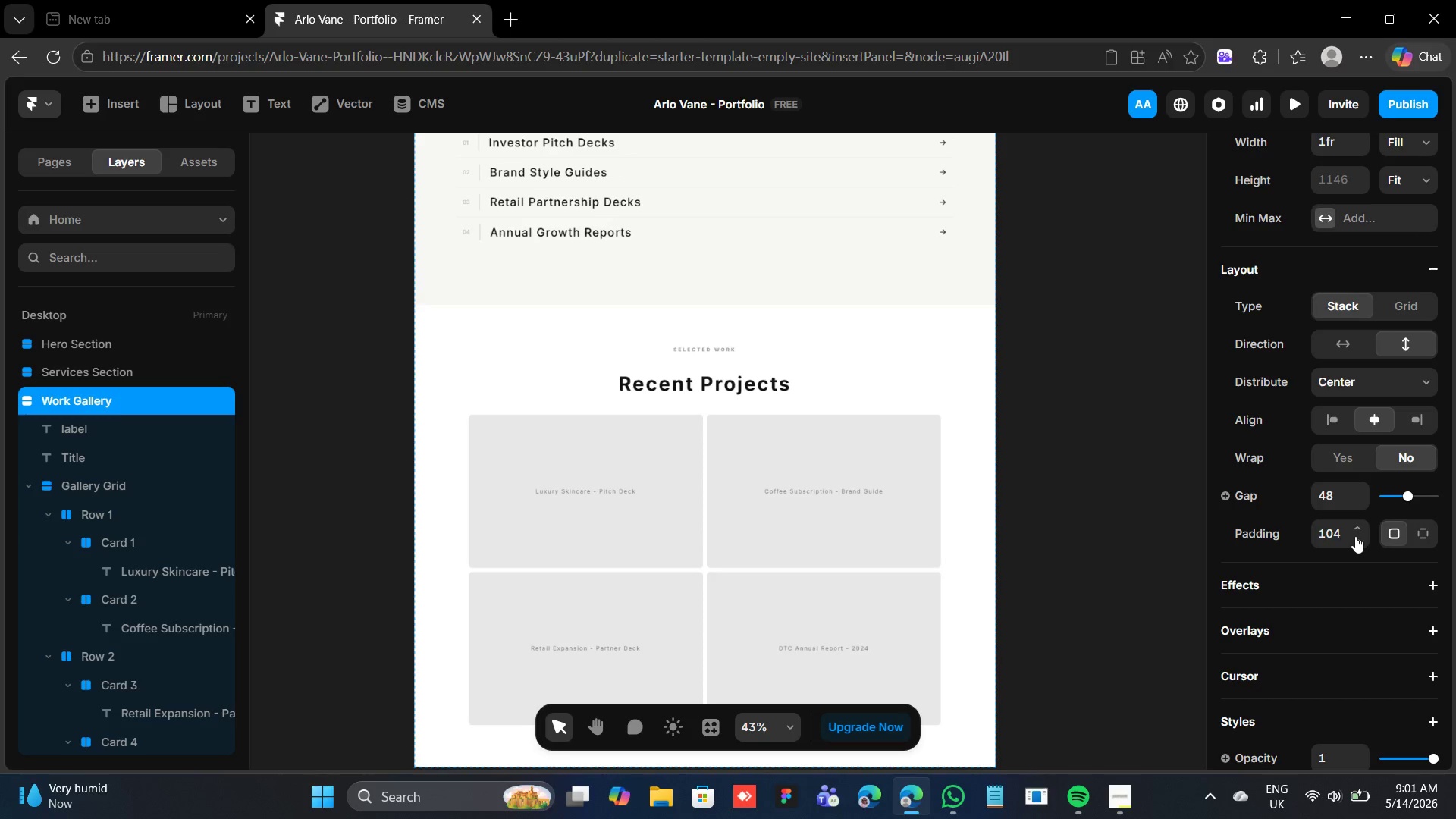 
double_click([1355, 535])
 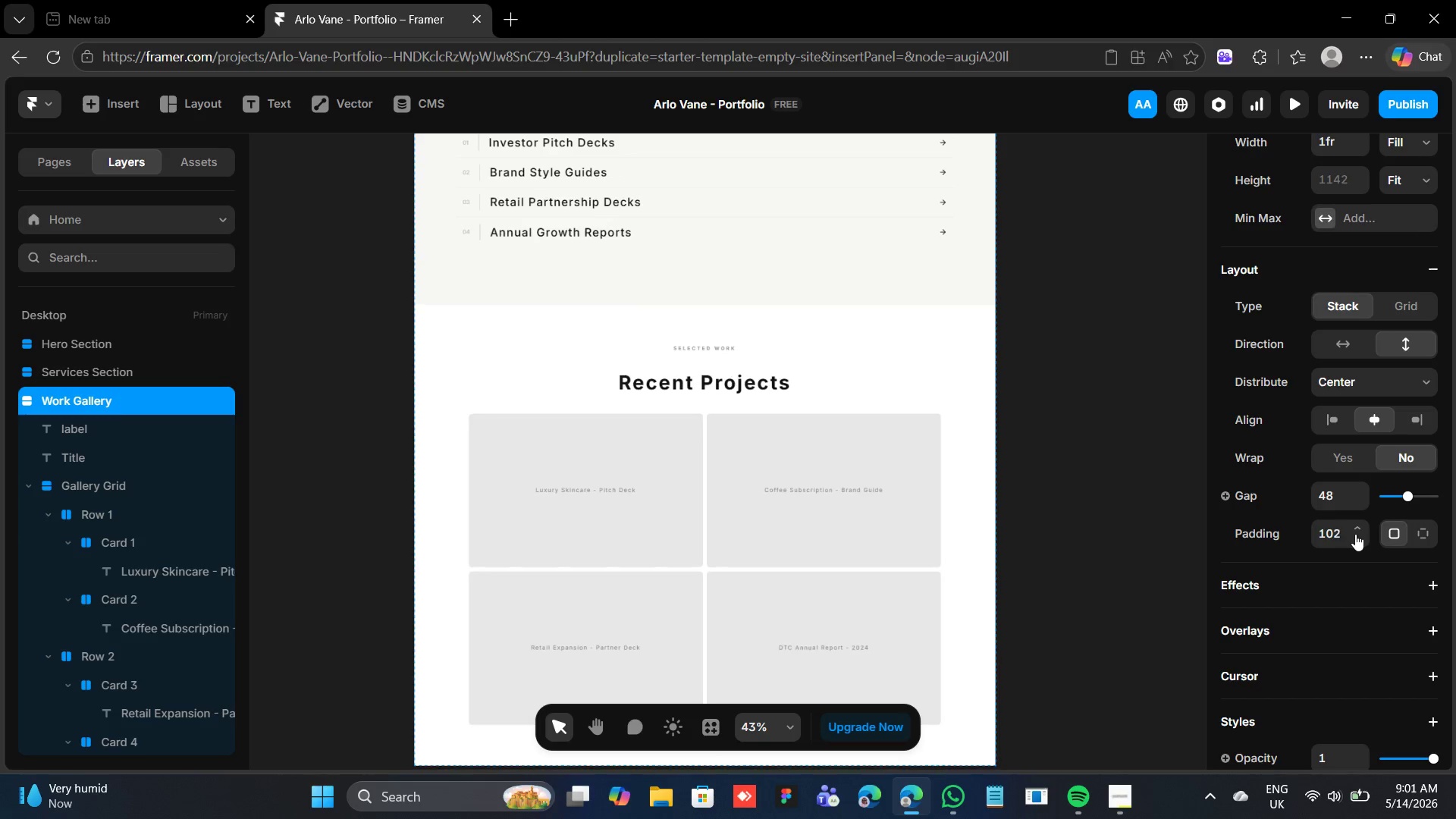 
triple_click([1355, 534])
 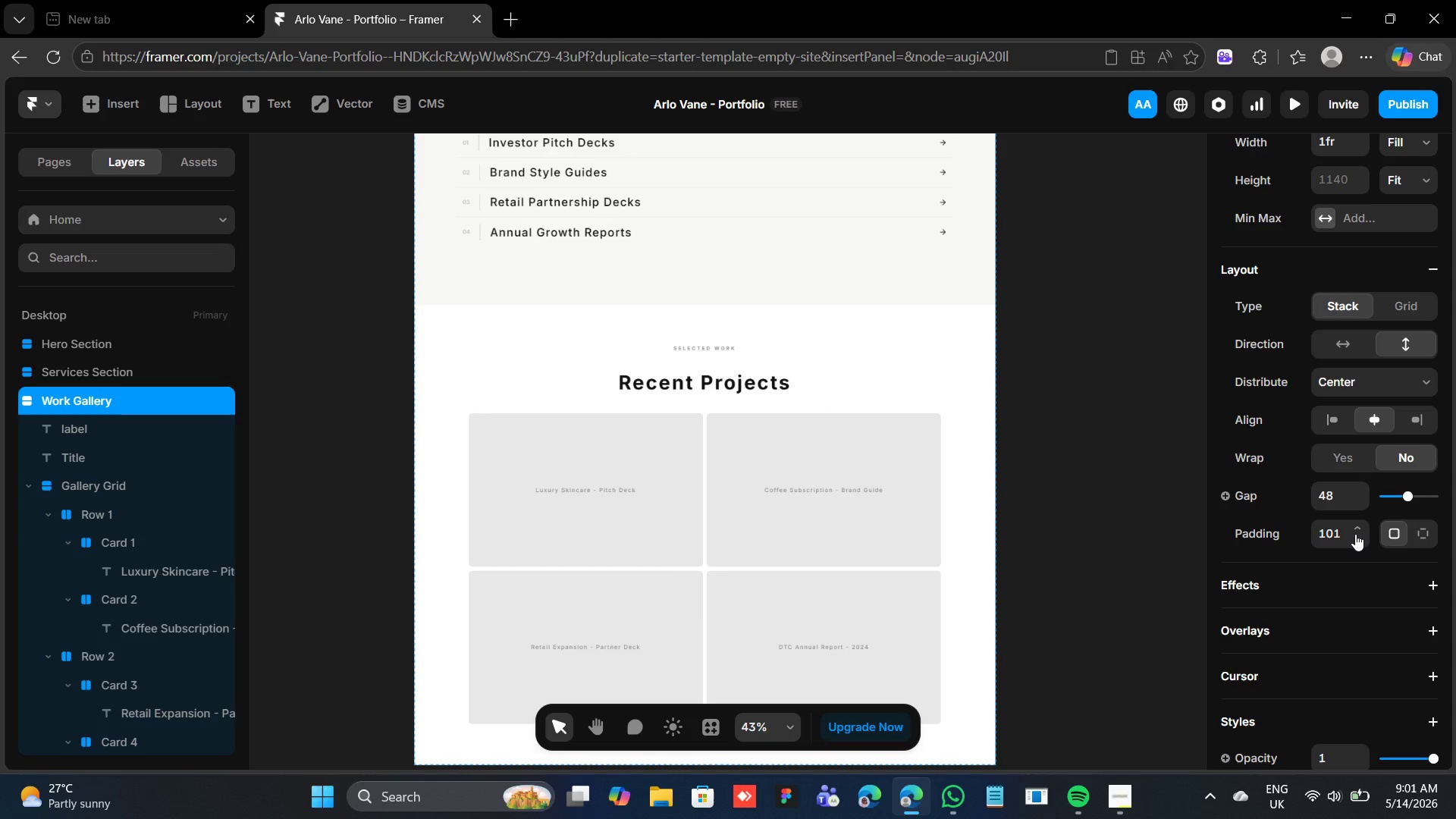 
left_click([1355, 534])
 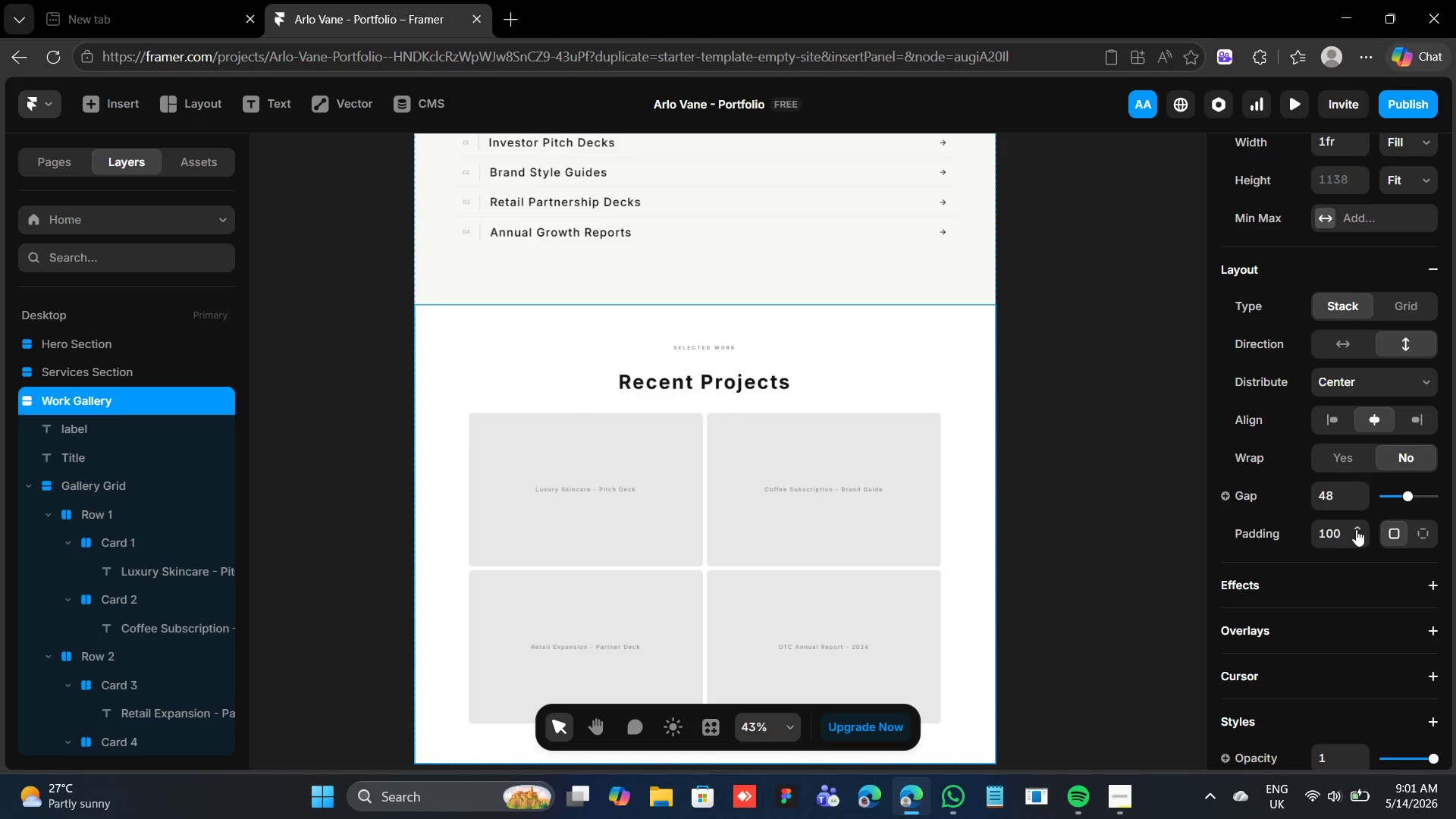 
left_click([1422, 533])
 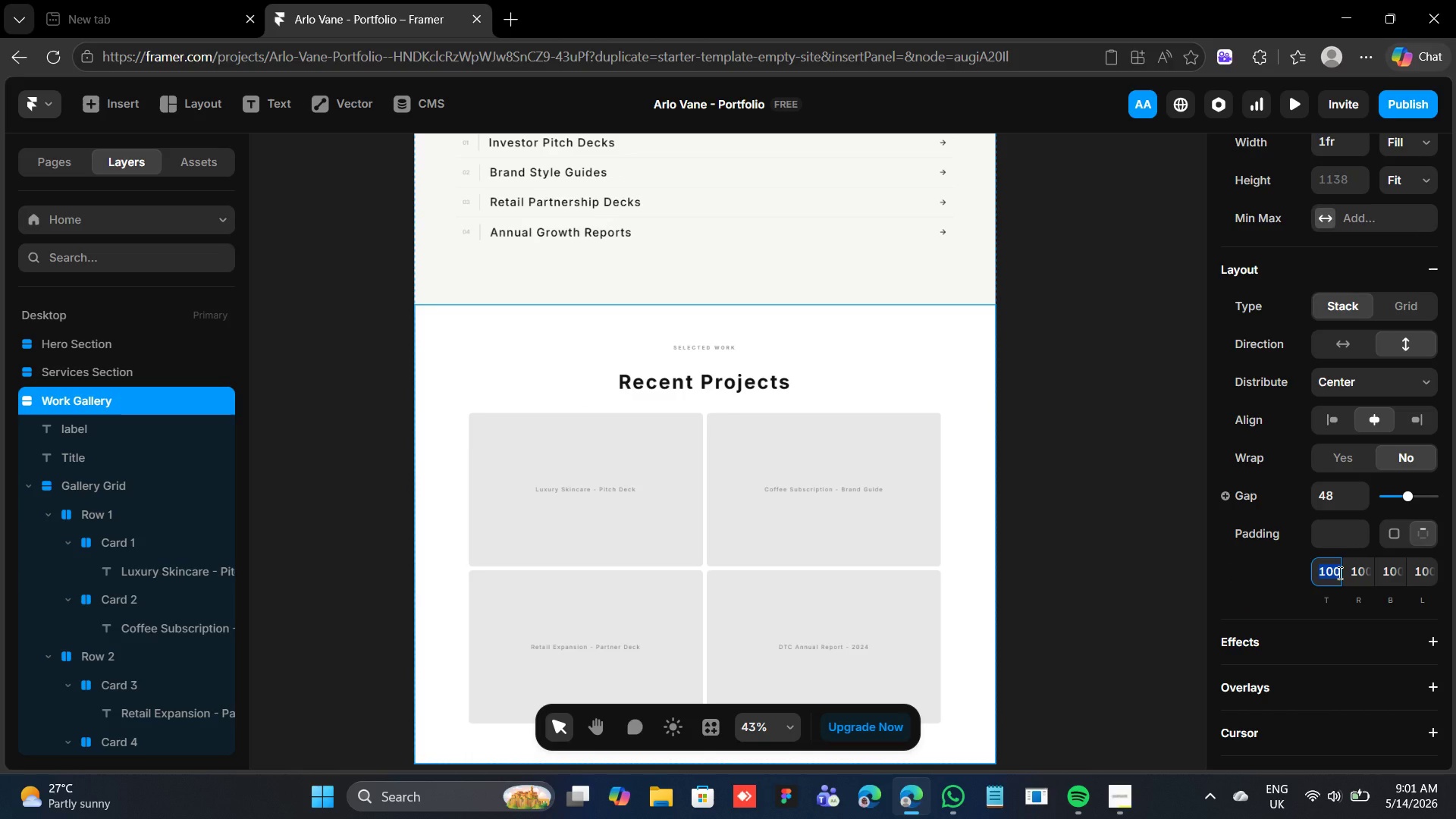 
type(80)
 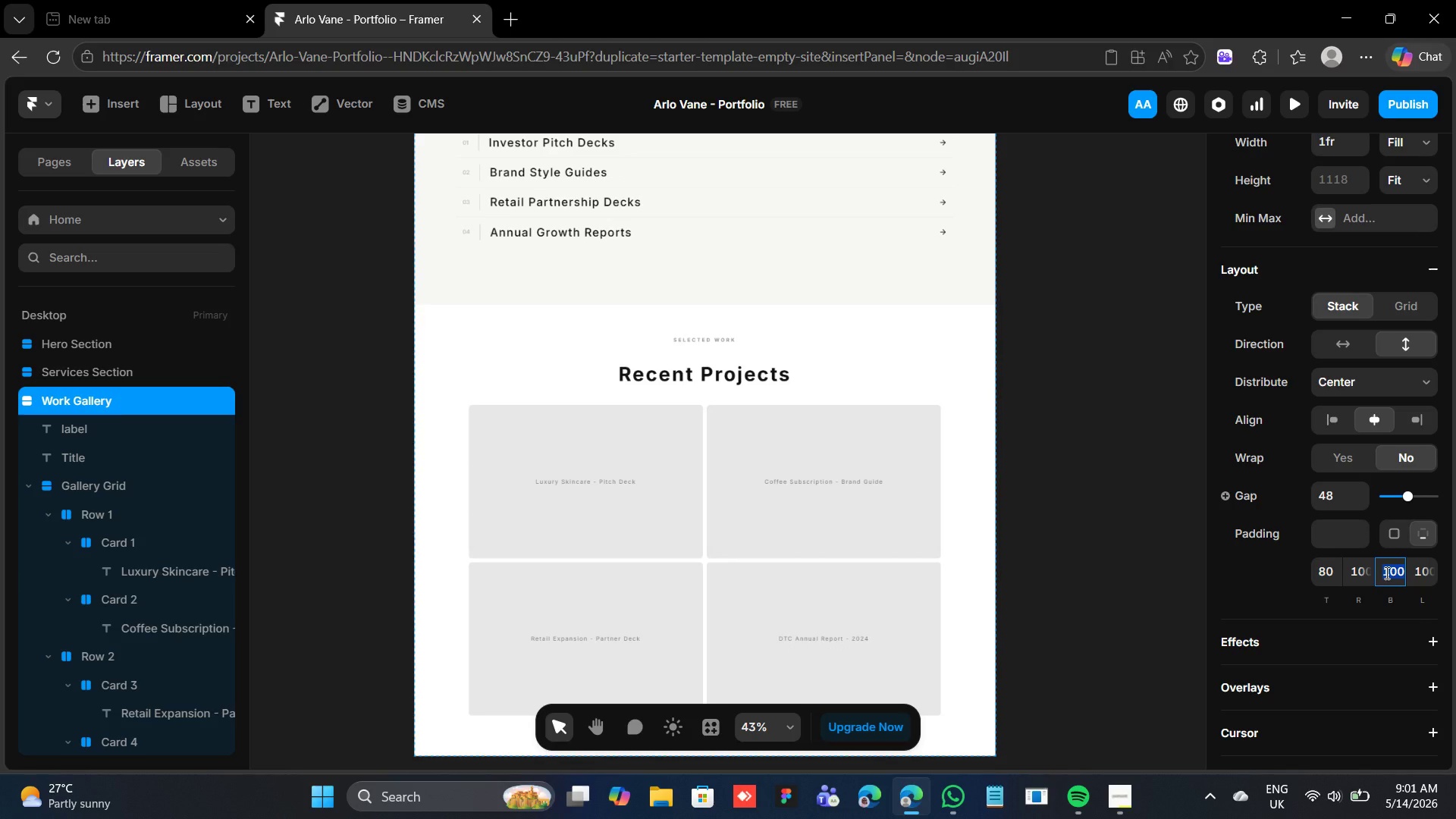 
key(9)
 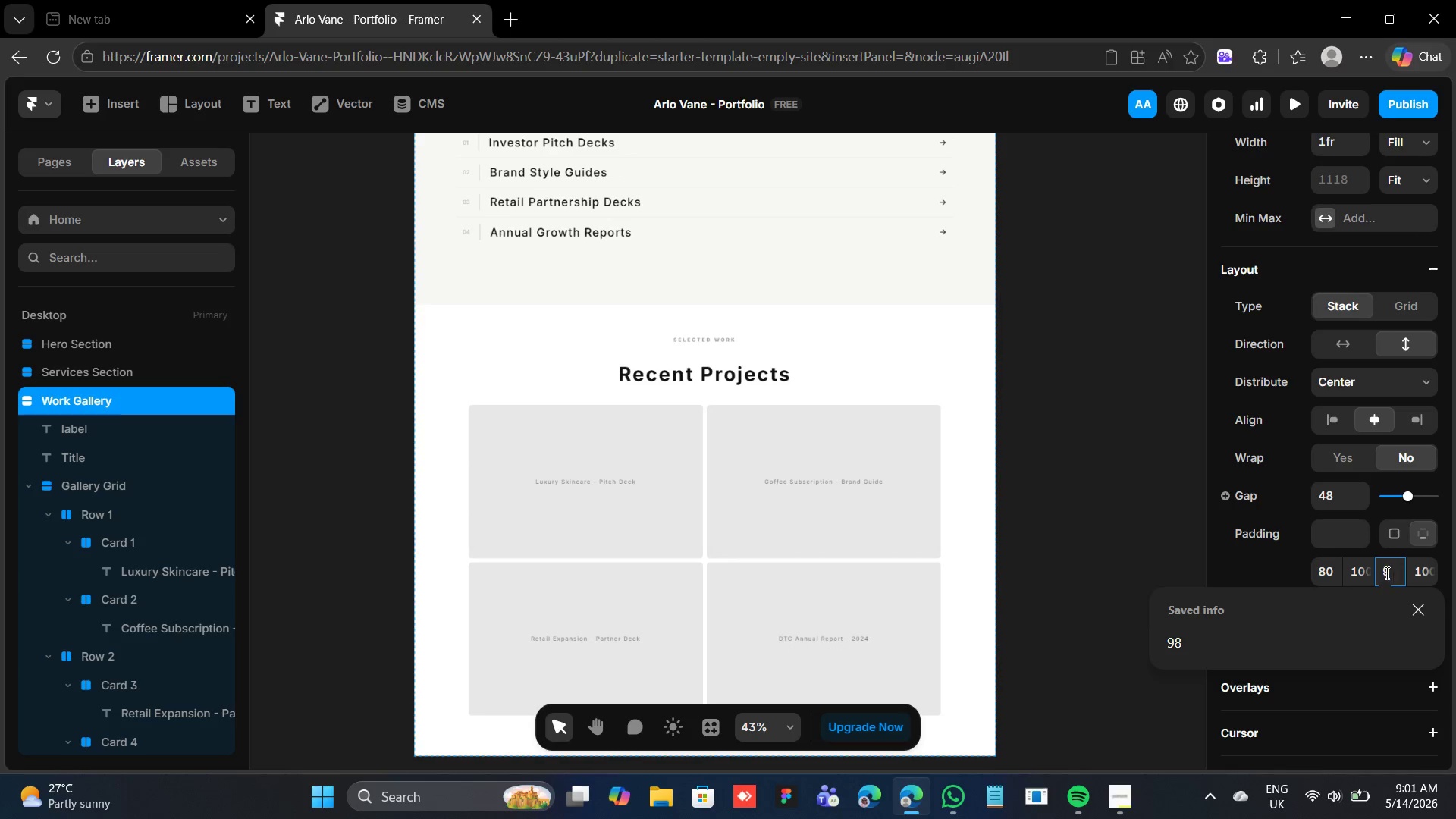 
key(Backspace)
 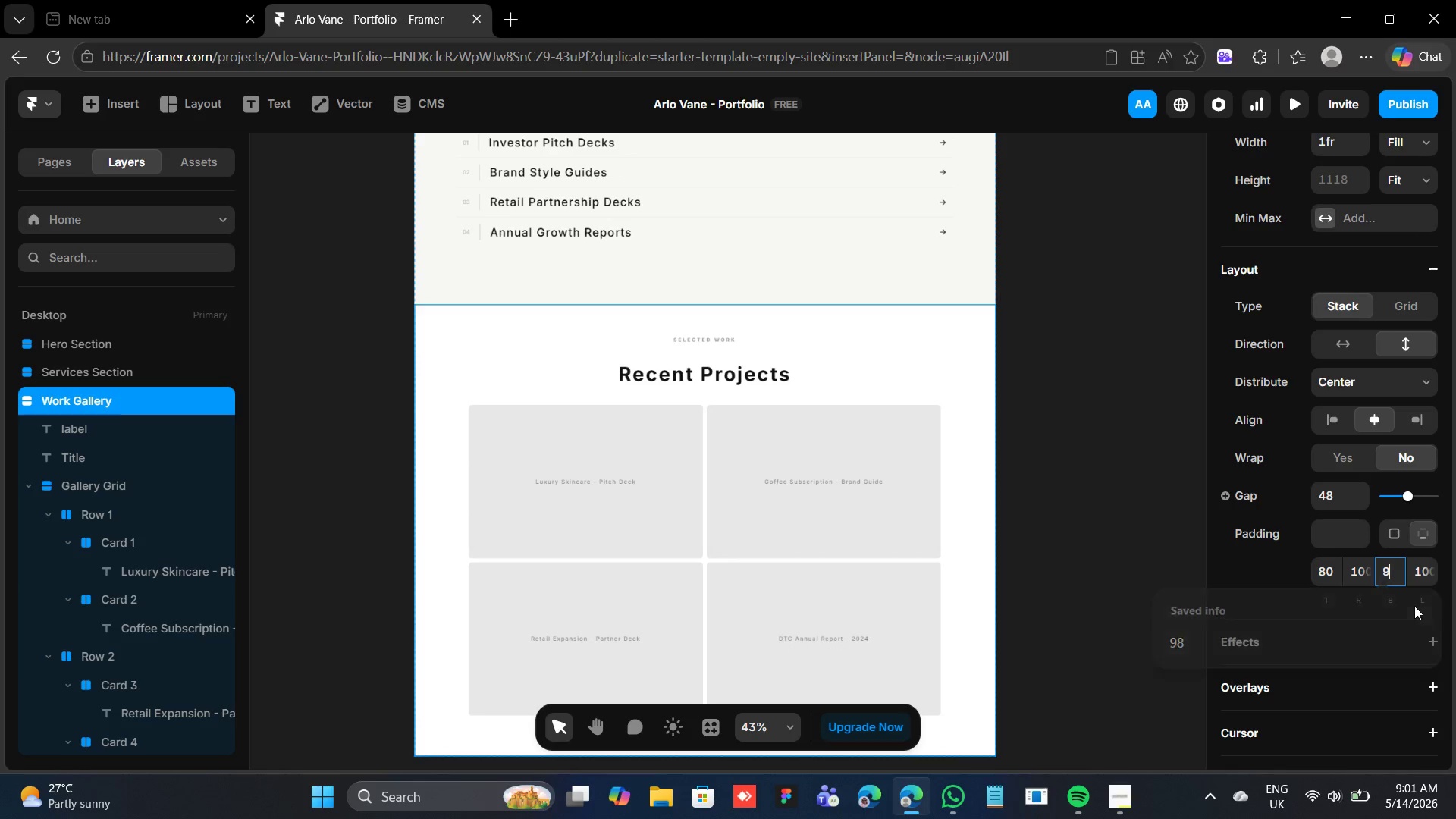 
key(Backspace)
type(80)
 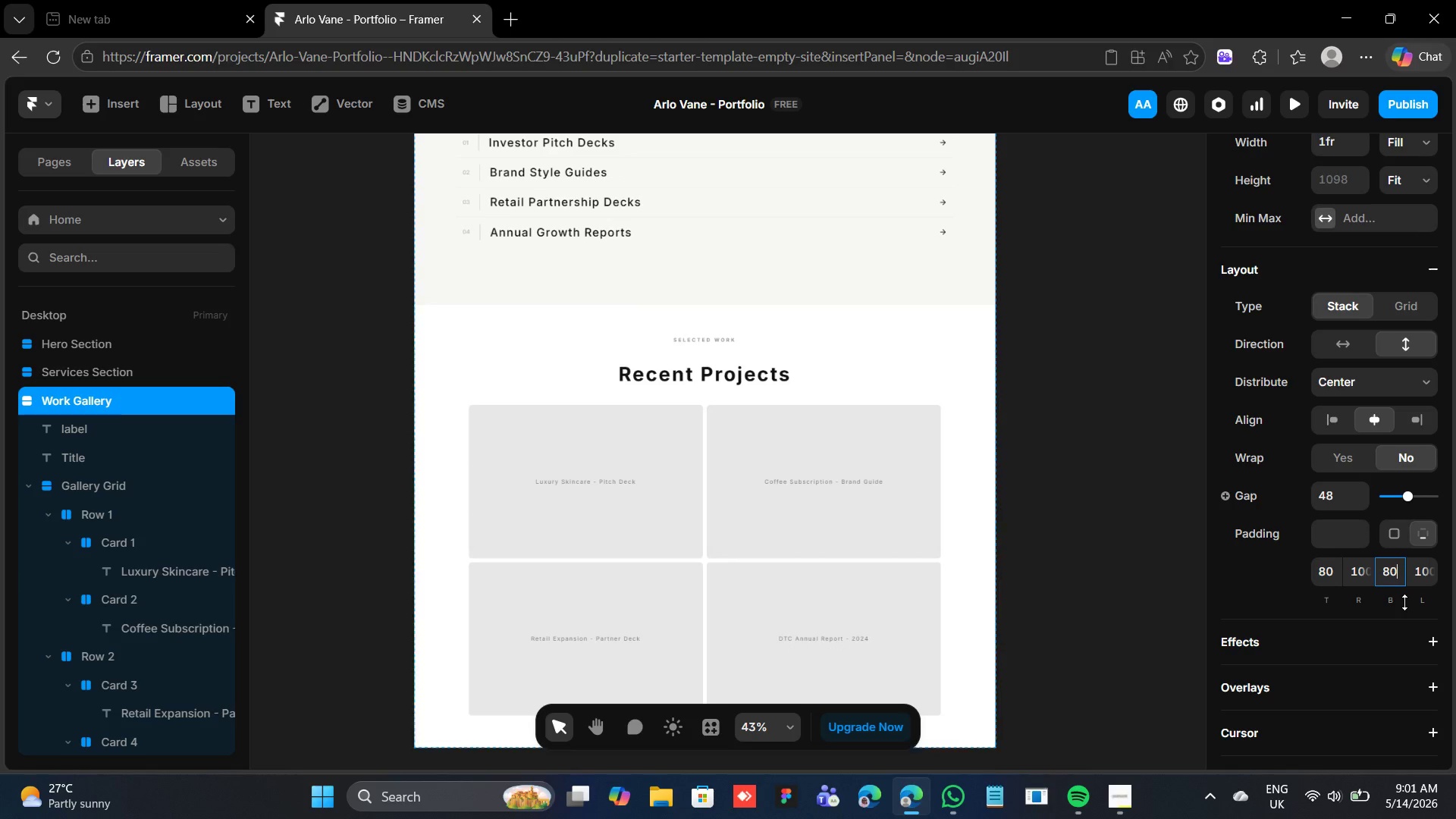 
key(Enter)